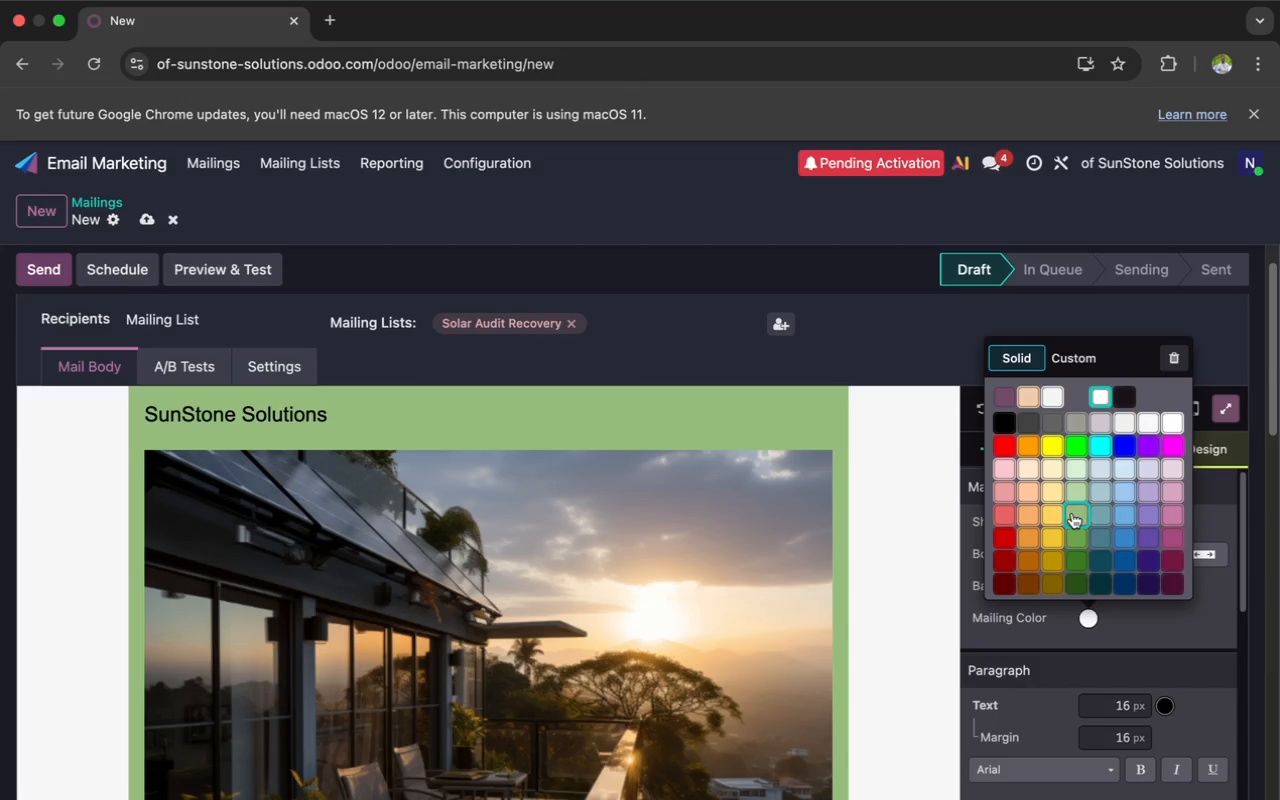 
wait(36.26)
 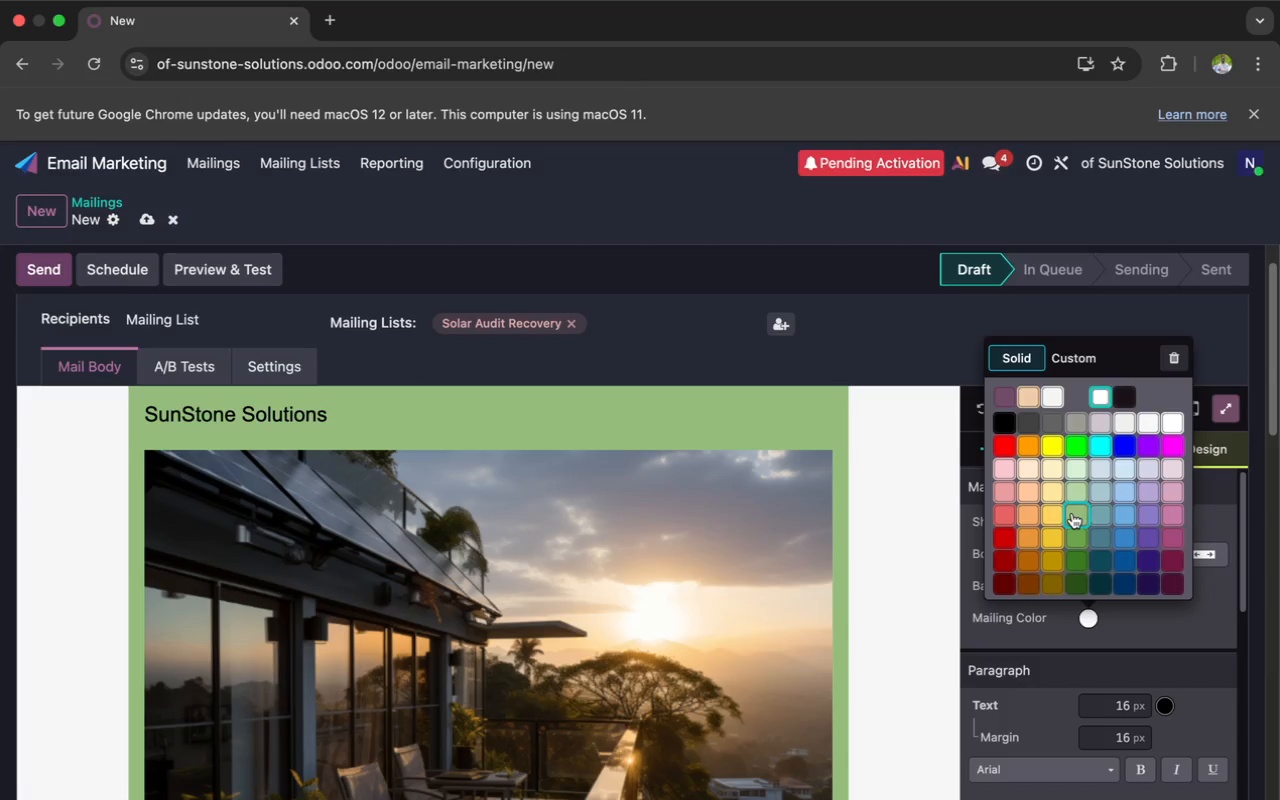 
left_click([1053, 556])
 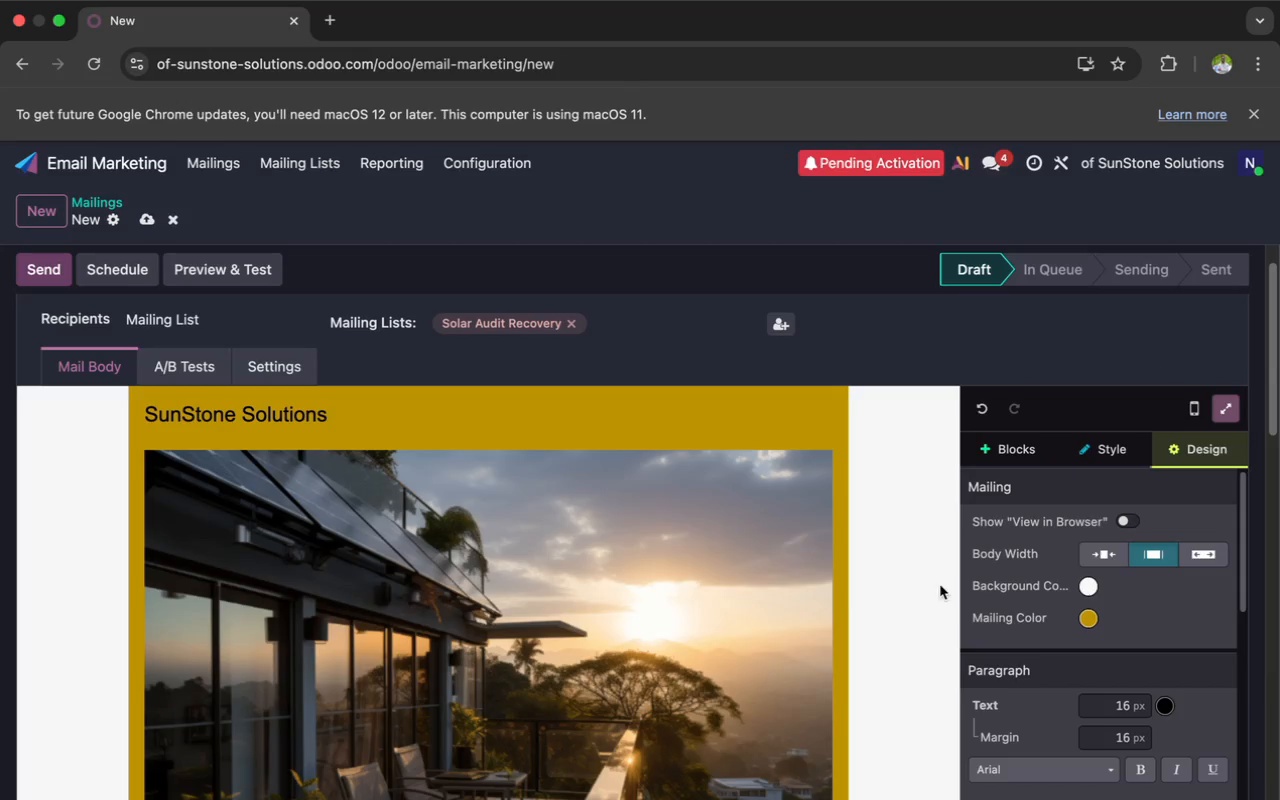 
scroll: coordinate [871, 571], scroll_direction: down, amount: 87.0
 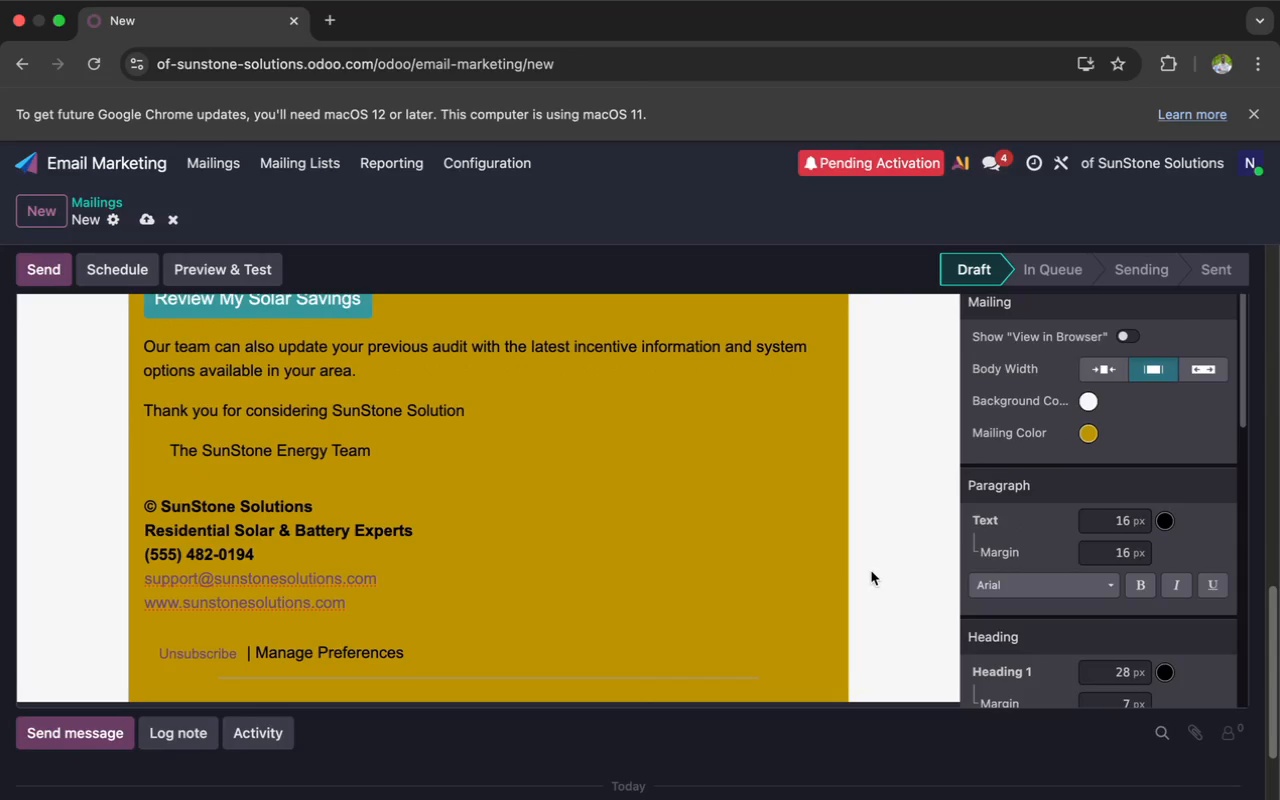 
scroll: coordinate [871, 572], scroll_direction: up, amount: 98.0
 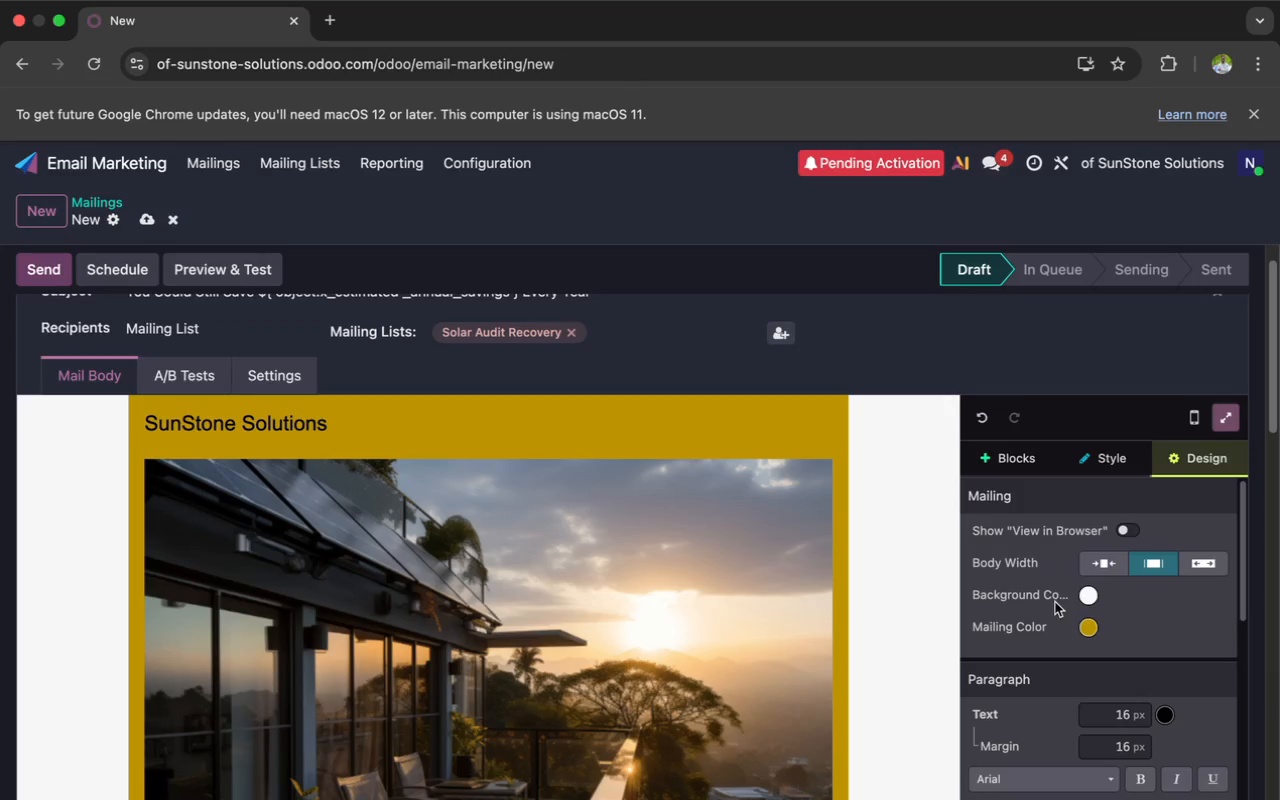 
left_click([1089, 593])
 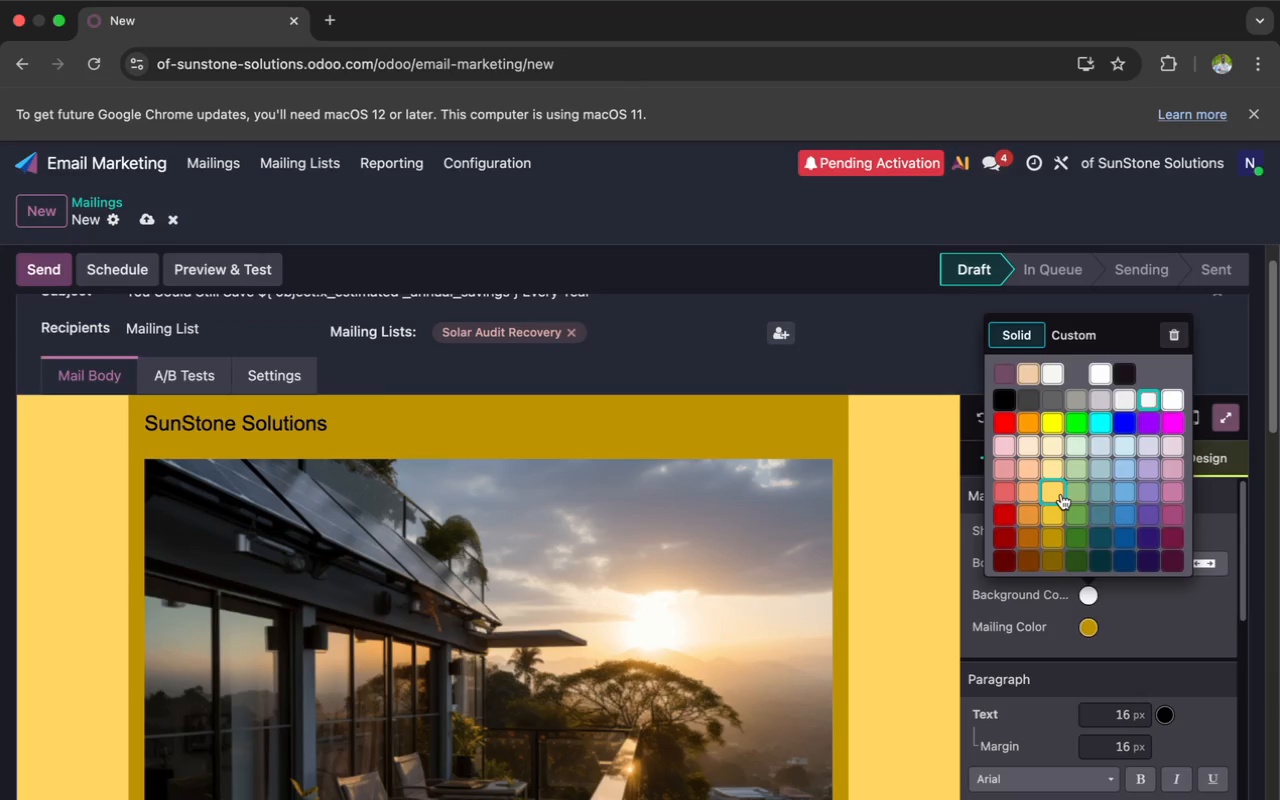 
wait(8.9)
 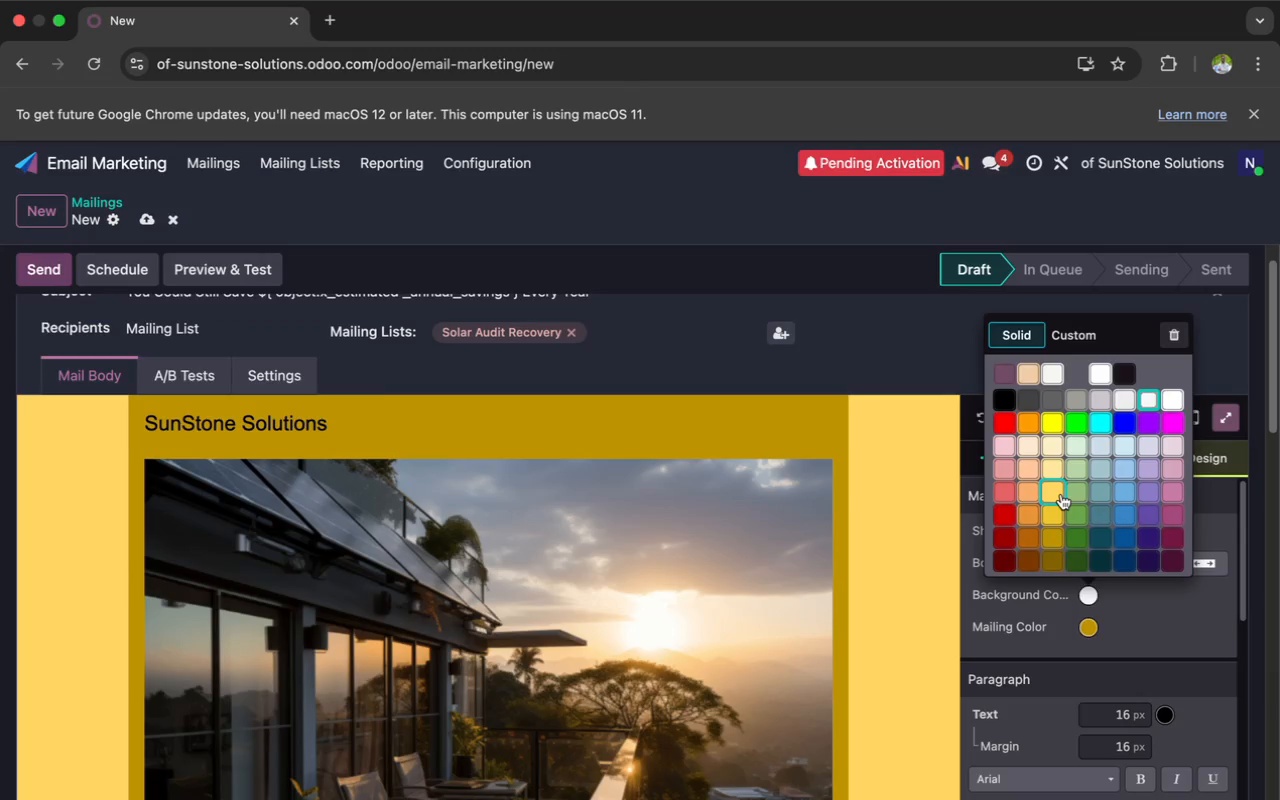 
left_click([1058, 555])
 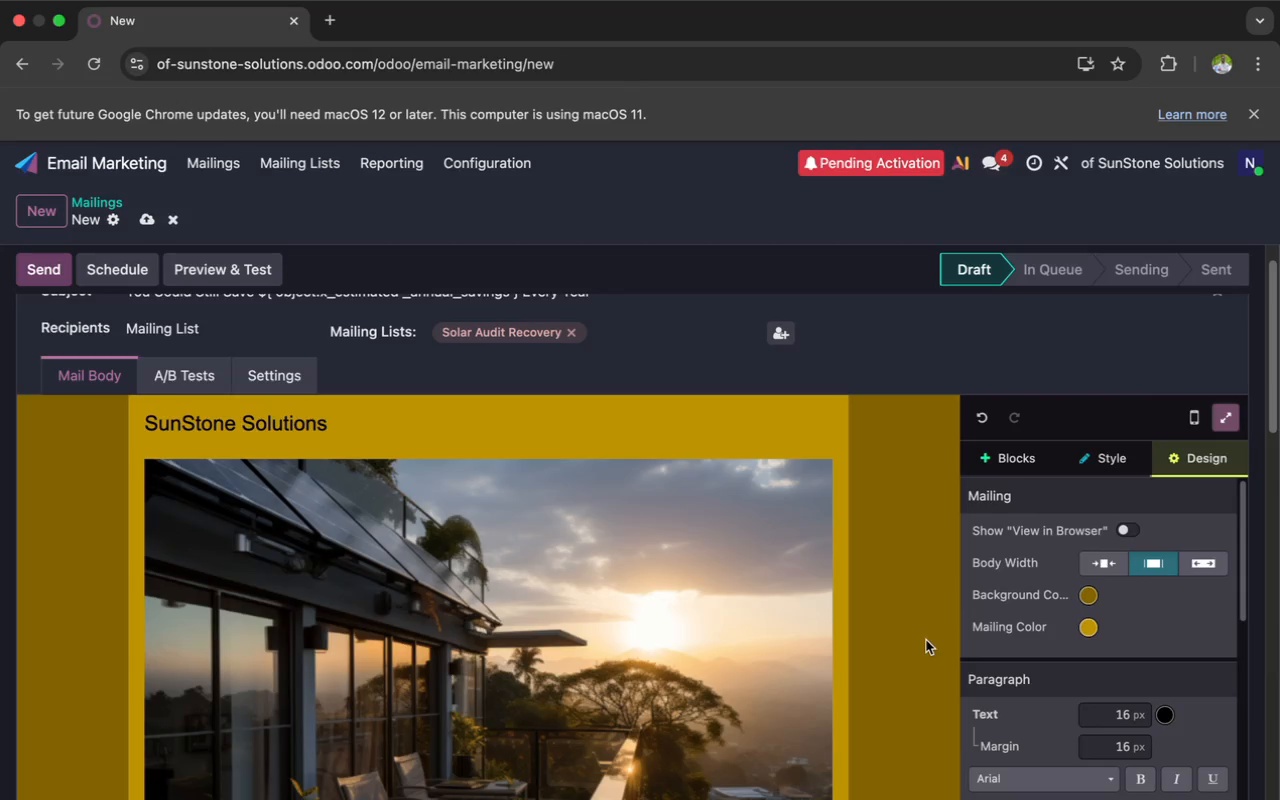 
scroll: coordinate [917, 648], scroll_direction: down, amount: 4.0
 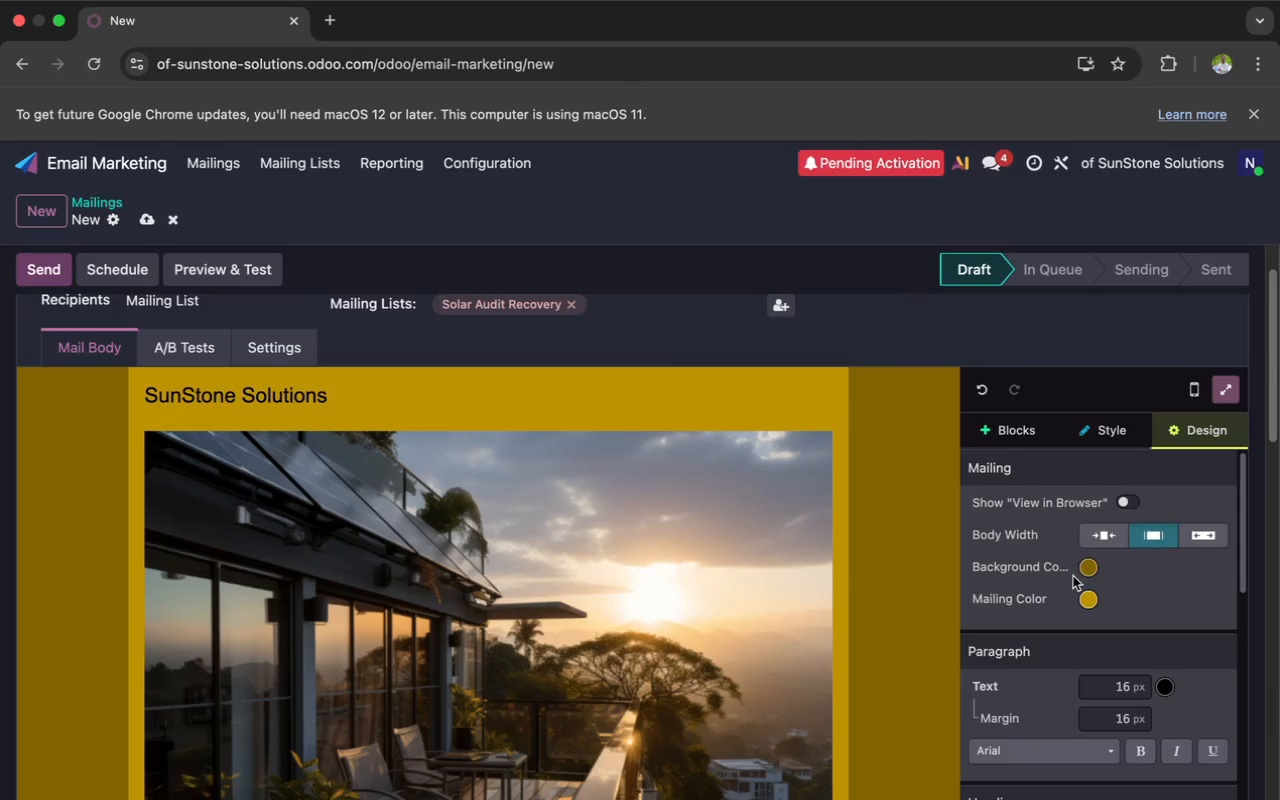 
left_click([1085, 569])
 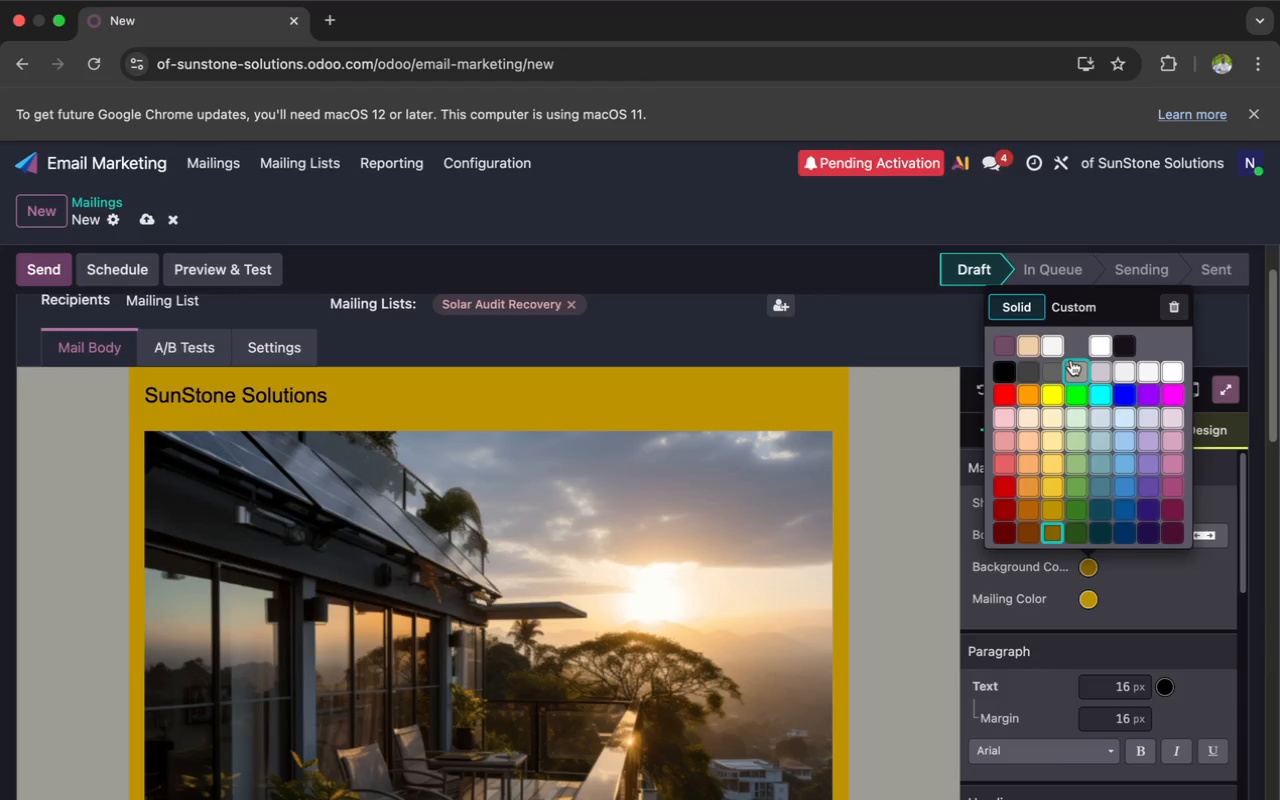 
wait(6.76)
 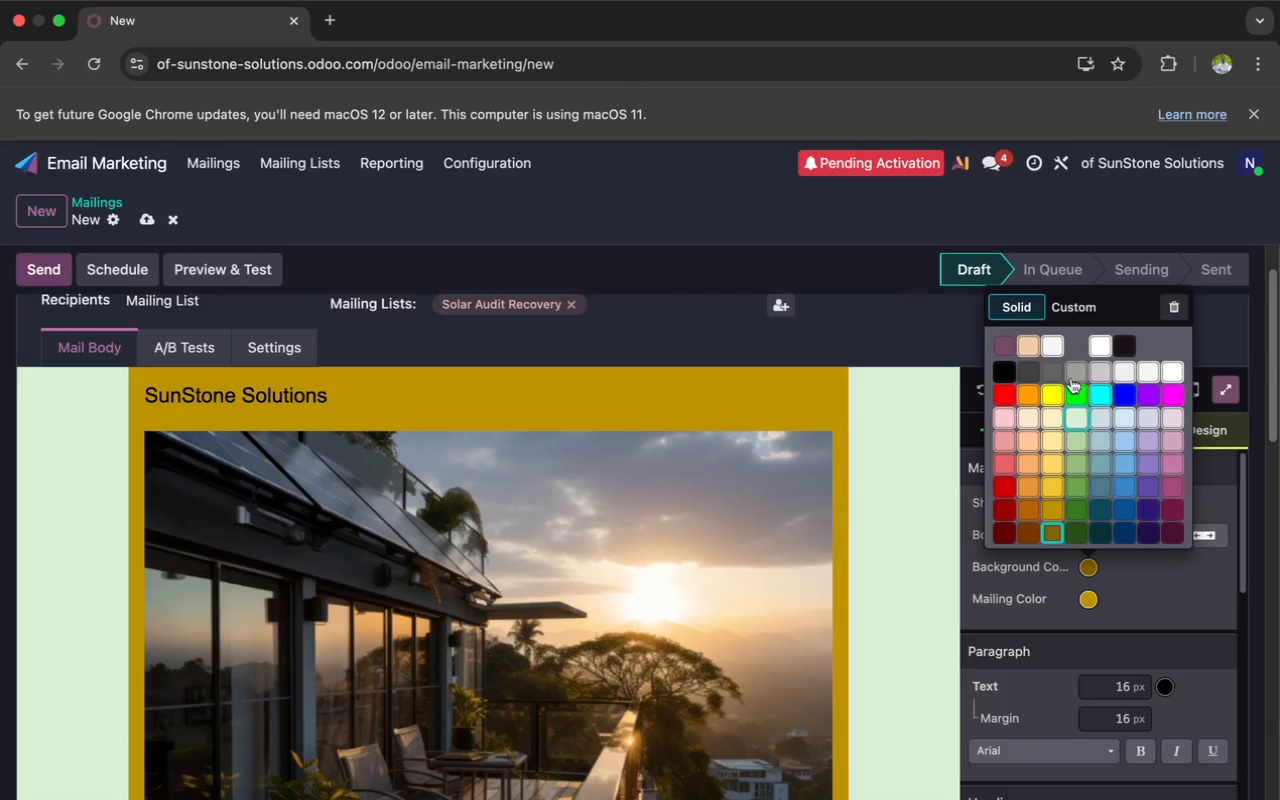 
left_click([1037, 365])
 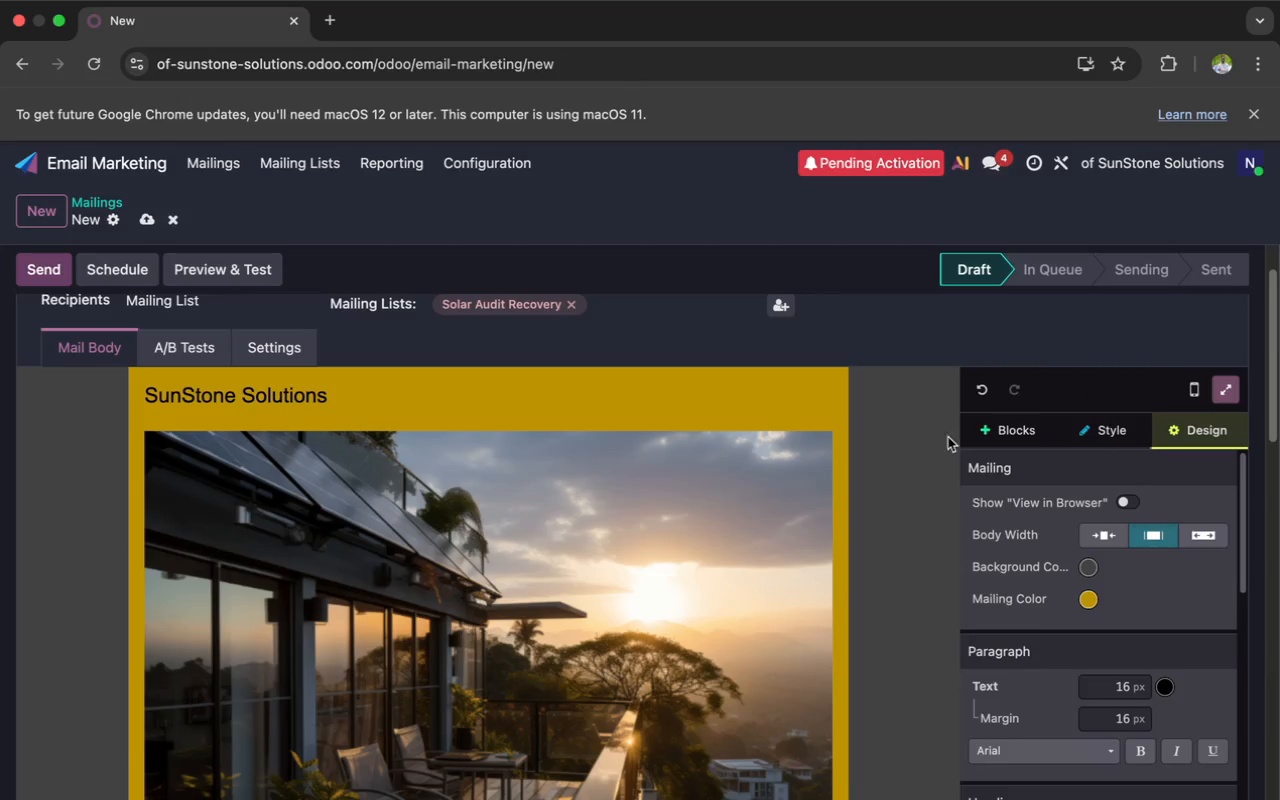 
scroll: coordinate [844, 593], scroll_direction: down, amount: 61.0
 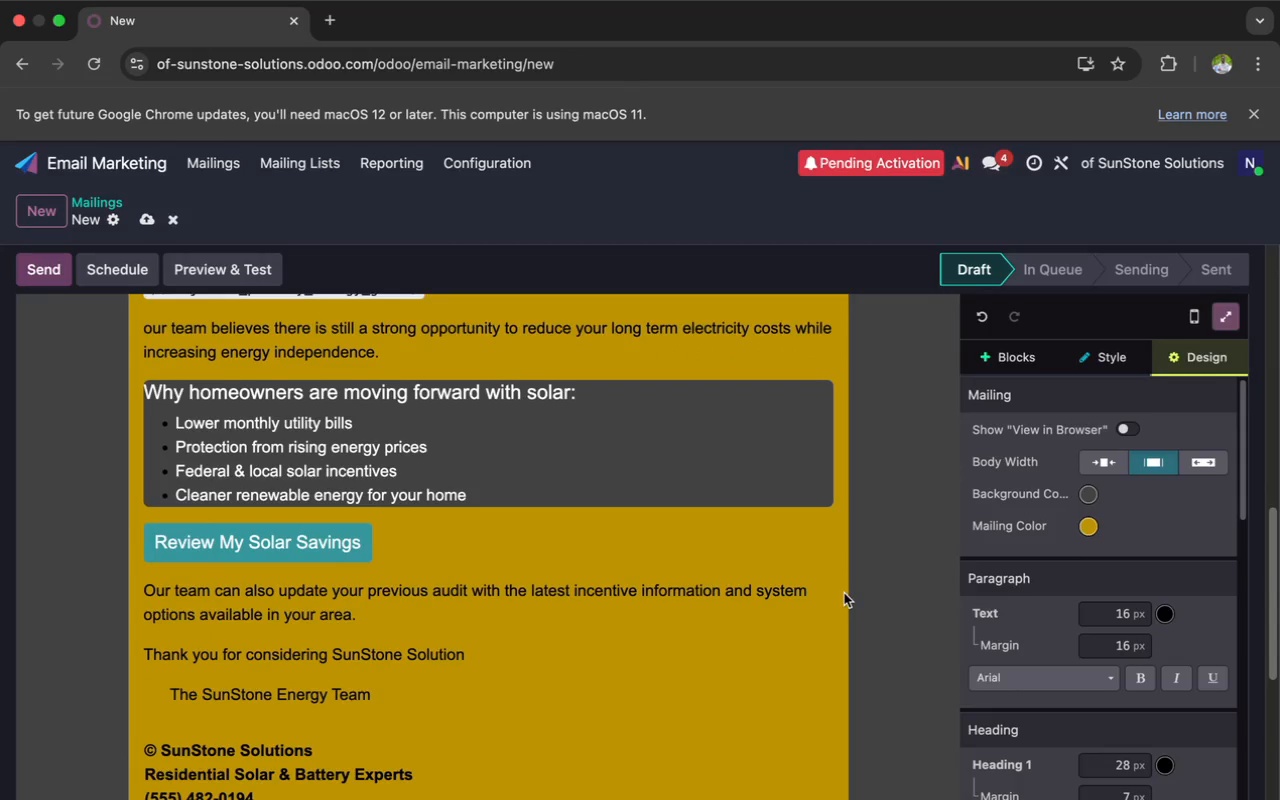 
scroll: coordinate [844, 593], scroll_direction: up, amount: 72.0
 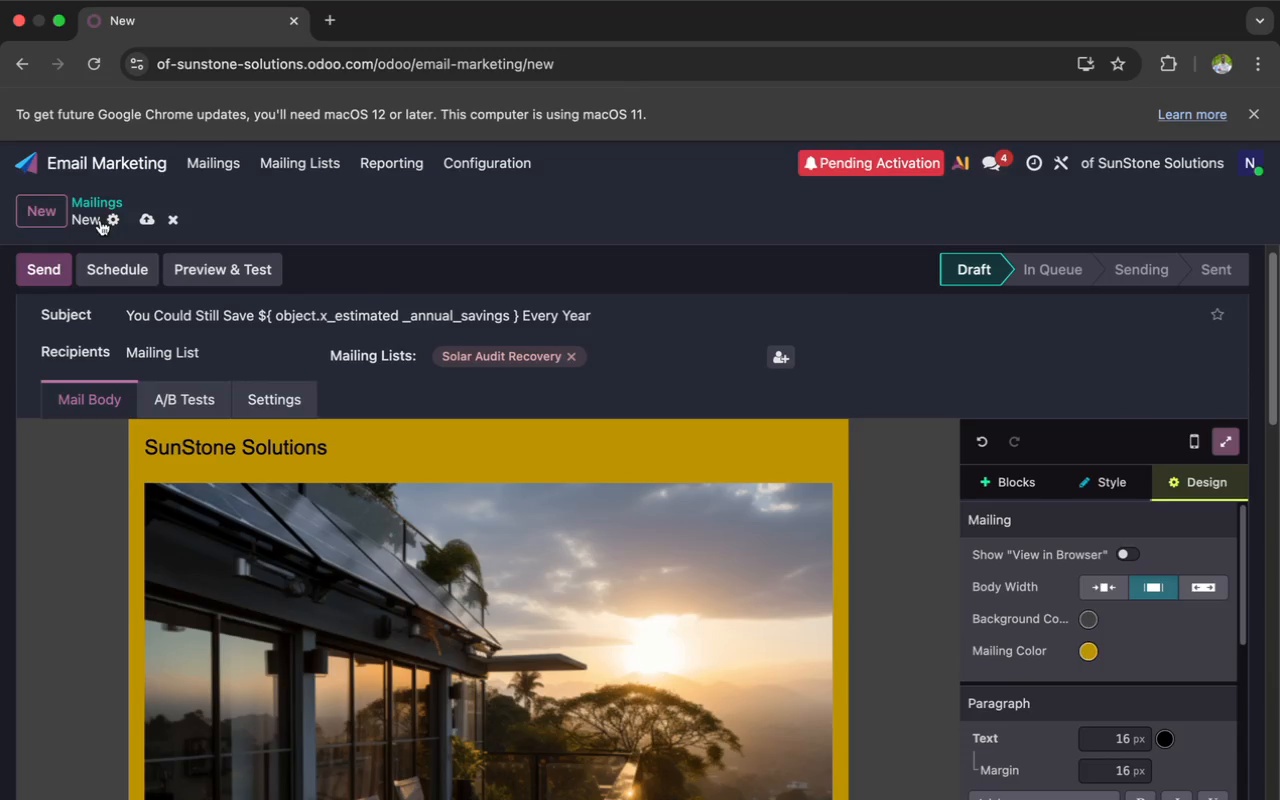 
left_click([48, 211])
 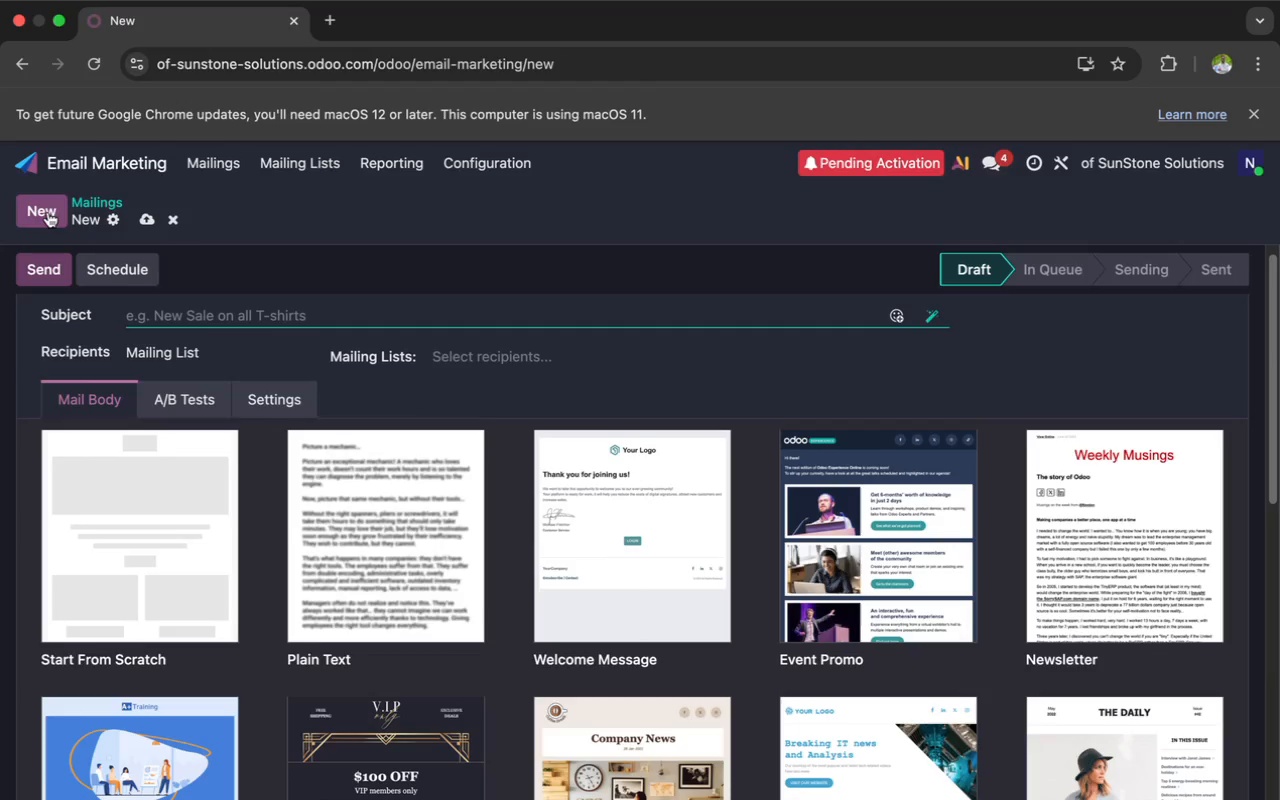 
wait(22.92)
 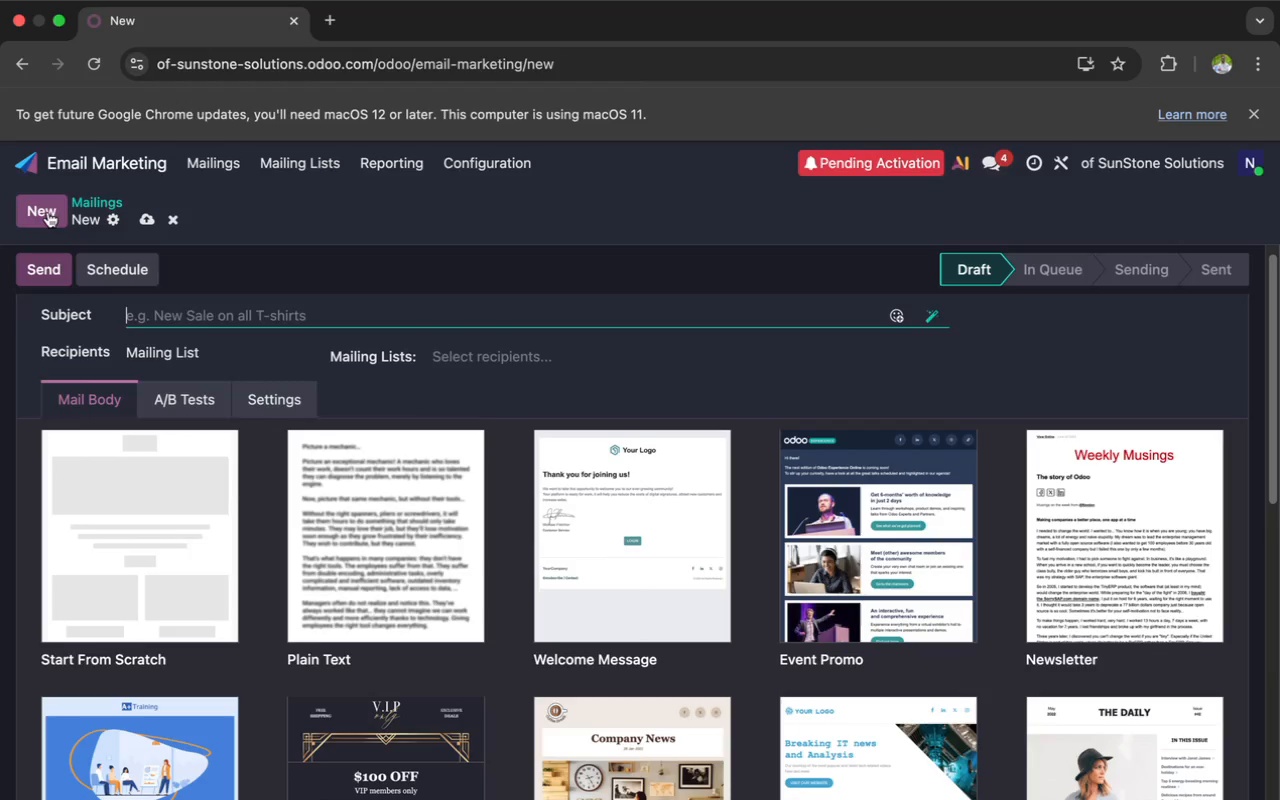 
type(Quick Update)
 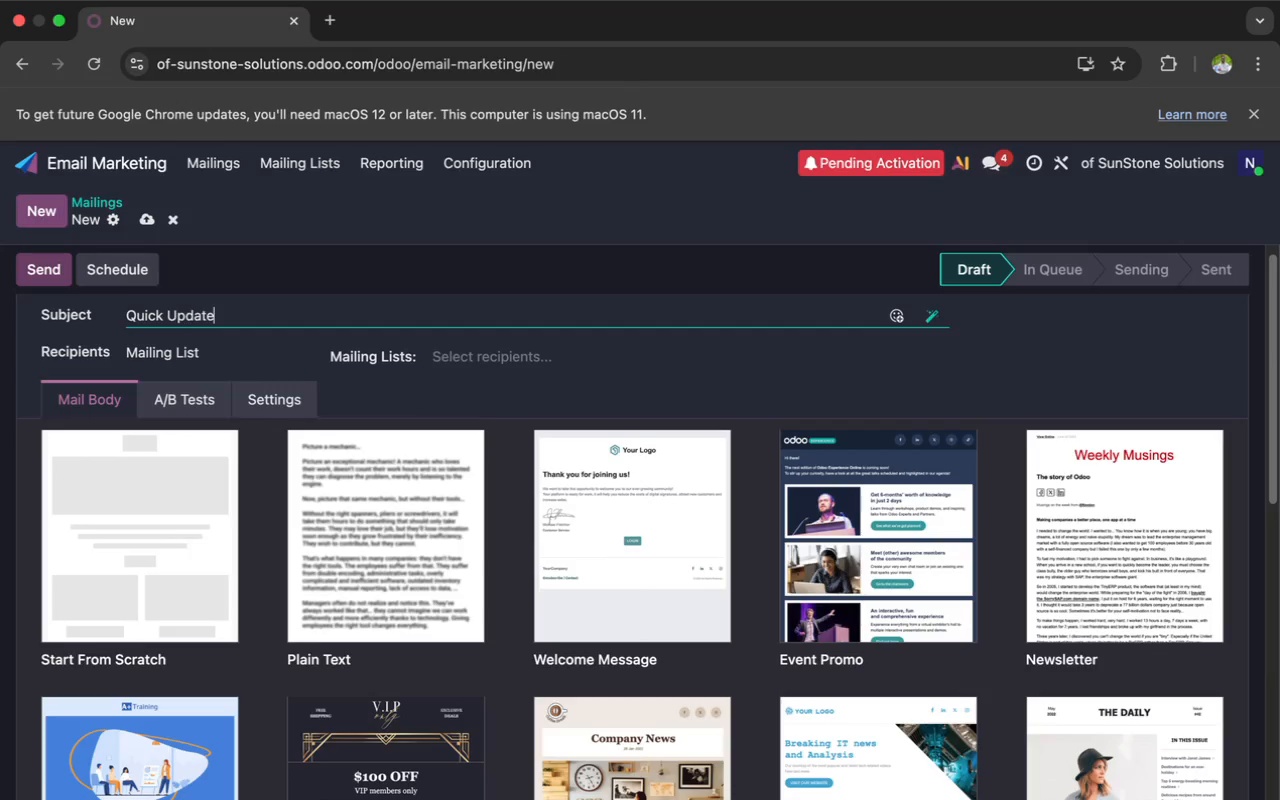 
type(: New Solar Incentive)
 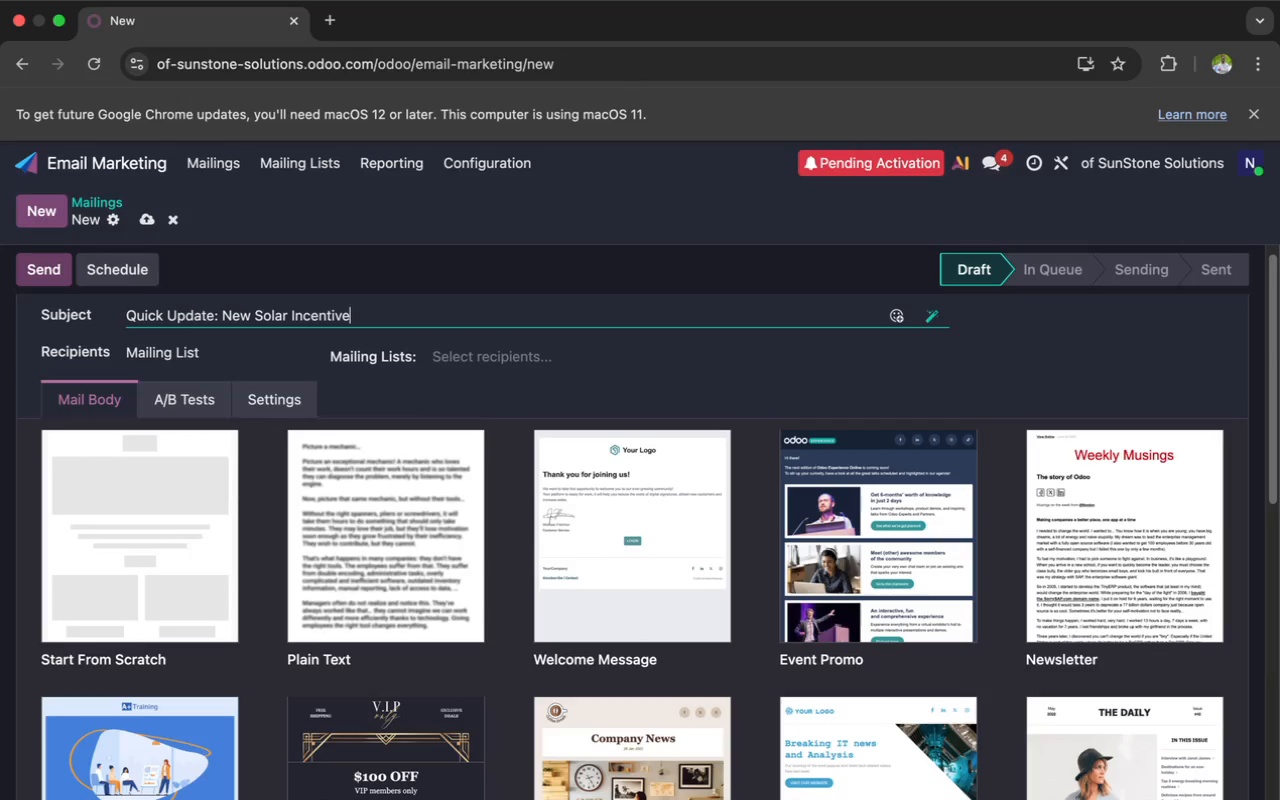 
type(s May Affect Your Audit)
 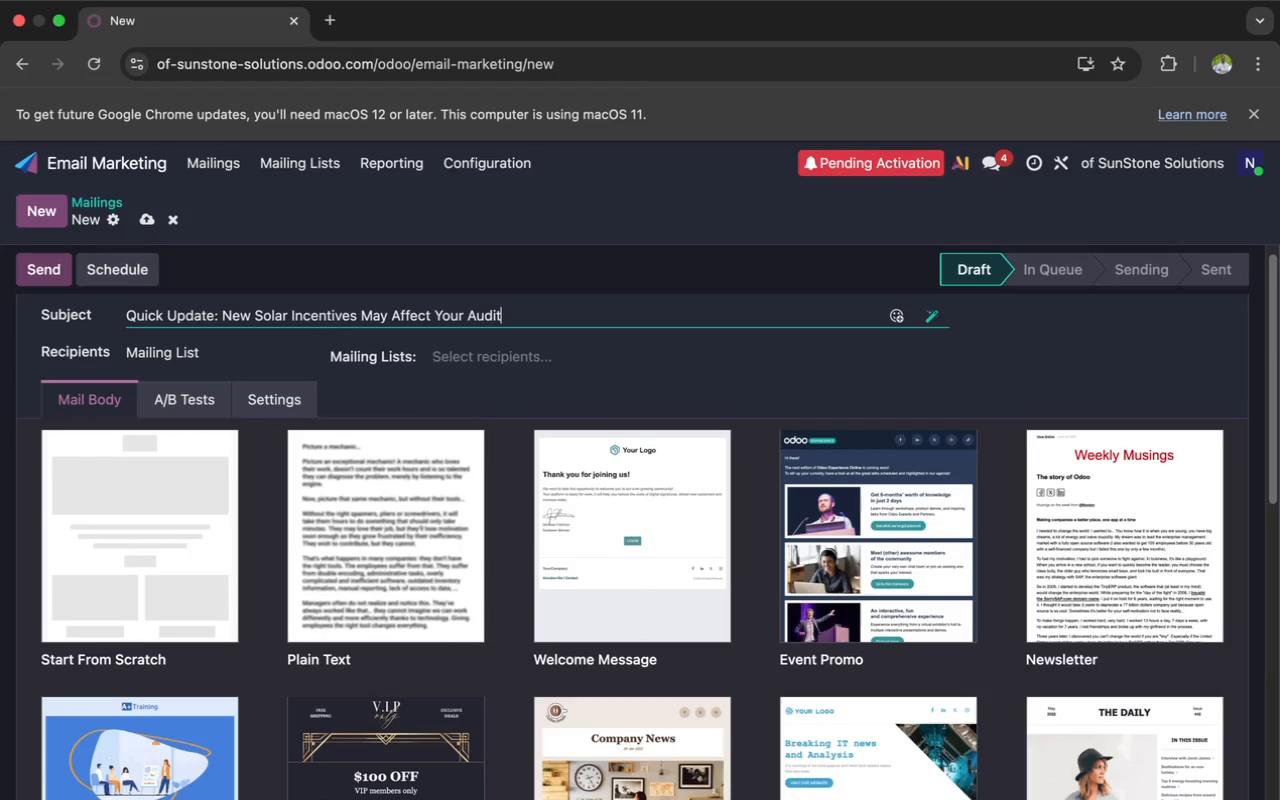 
left_click([433, 351])
 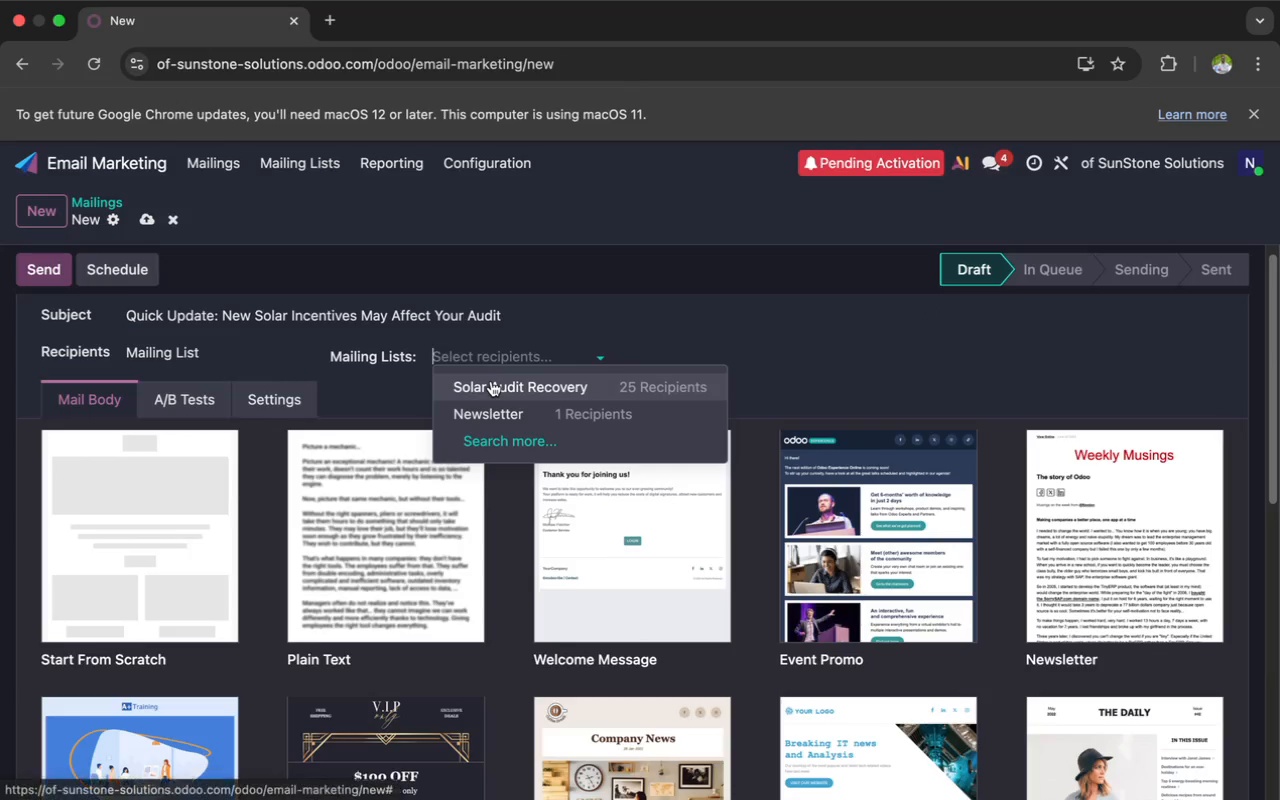 
left_click([491, 383])
 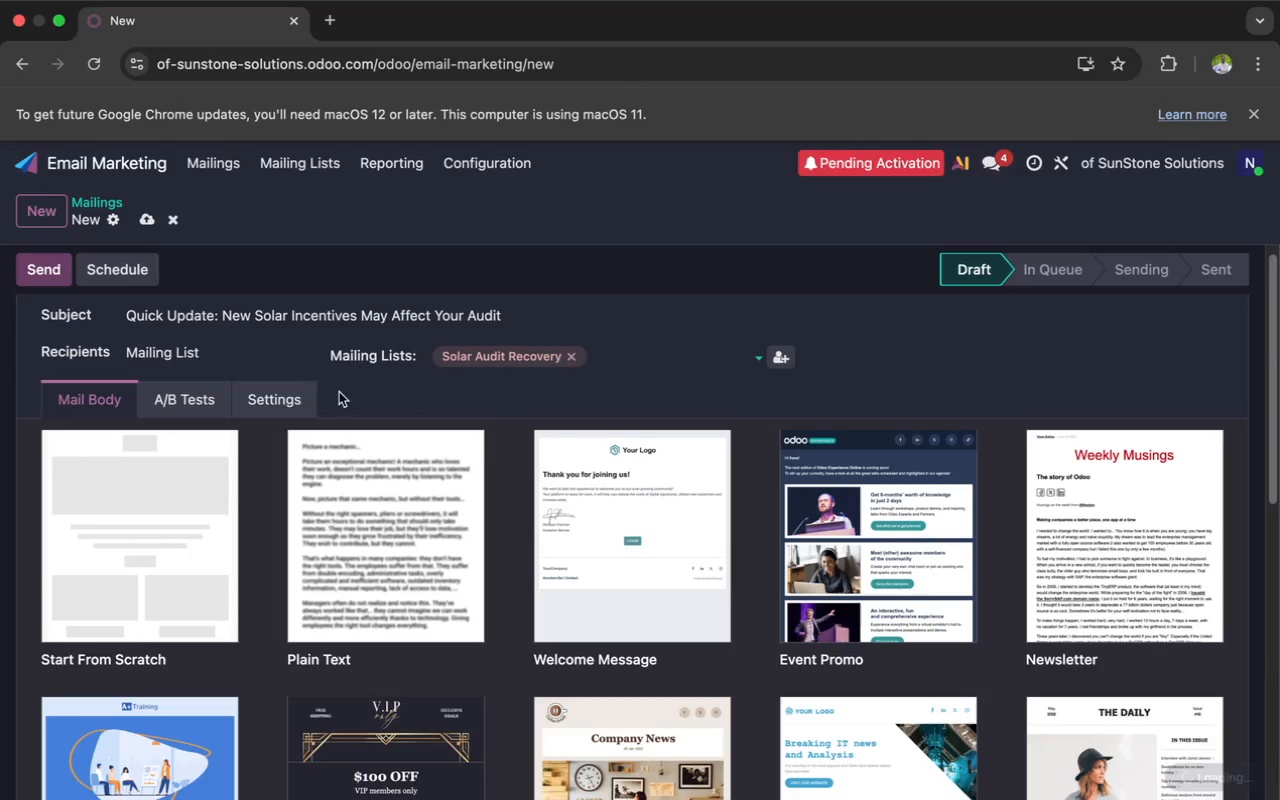 
left_click([182, 512])
 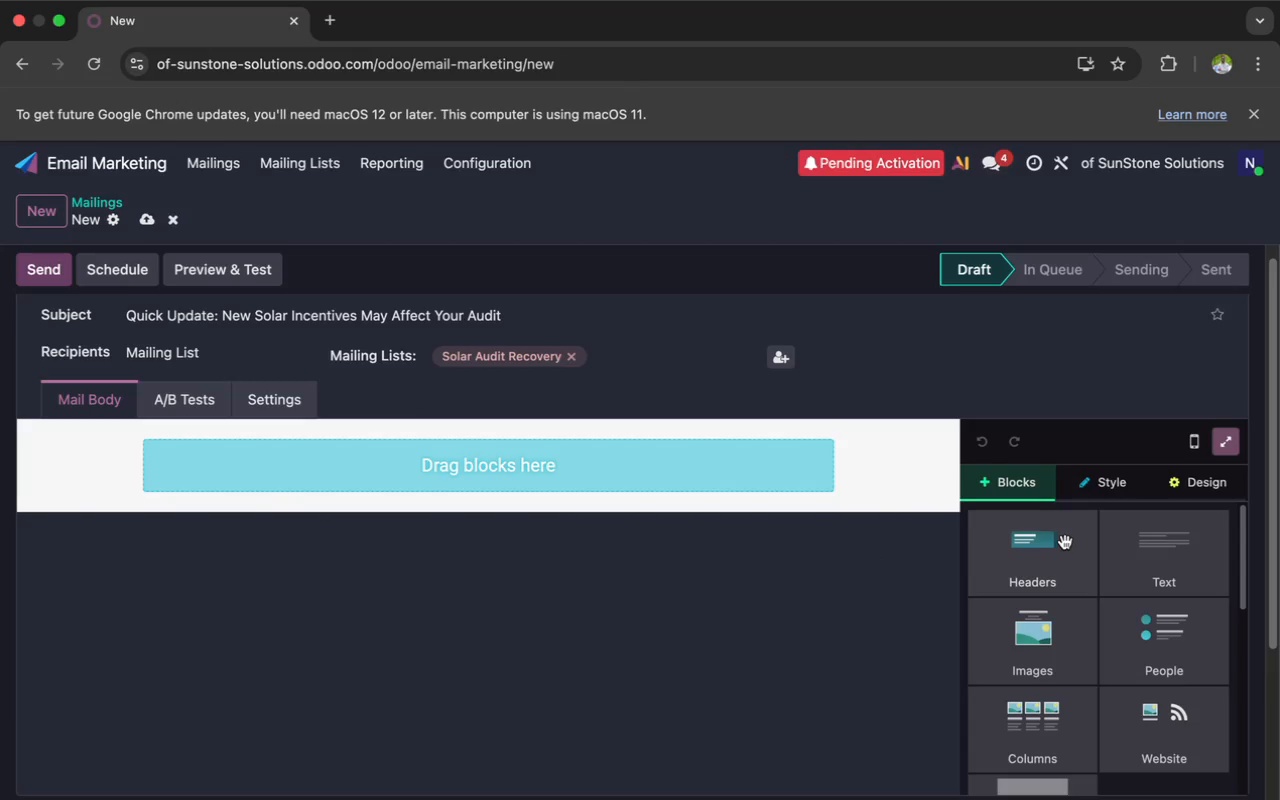 
left_click([1034, 561])
 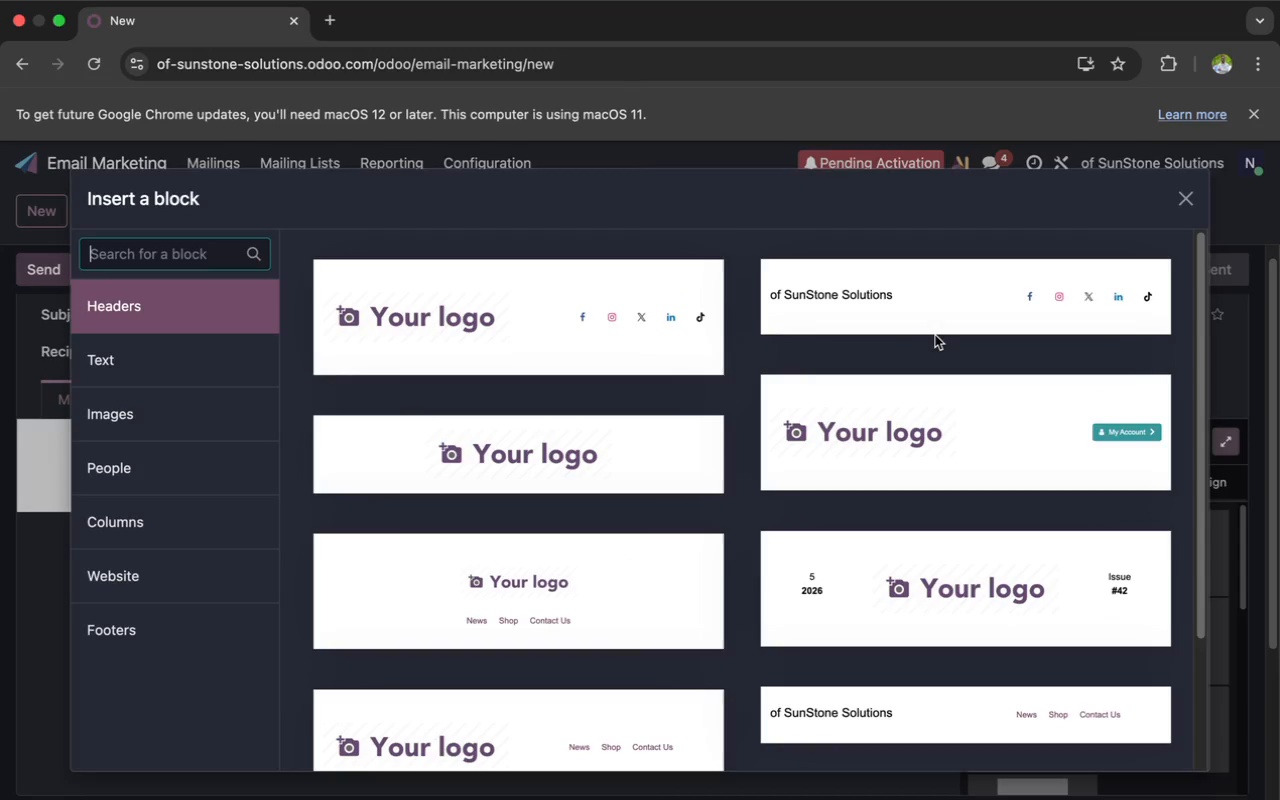 
left_click([936, 330])
 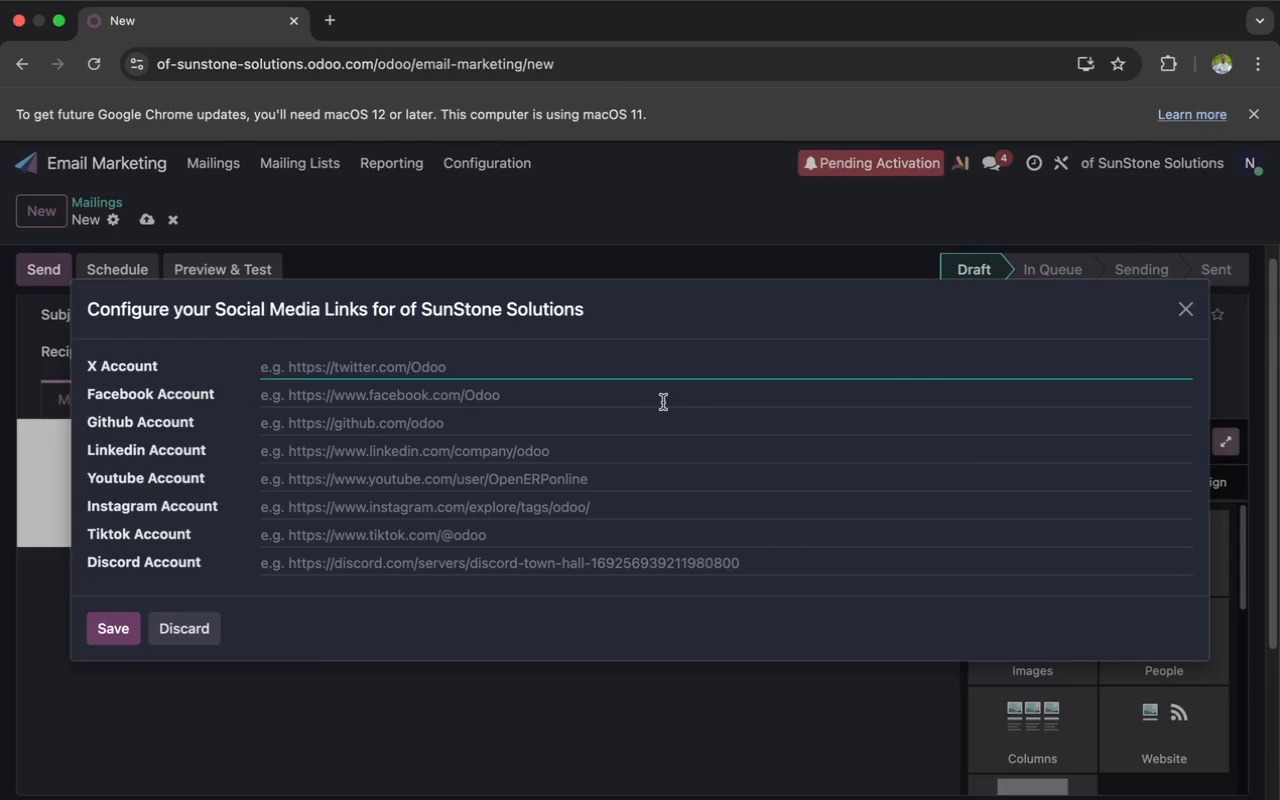 
wait(5.45)
 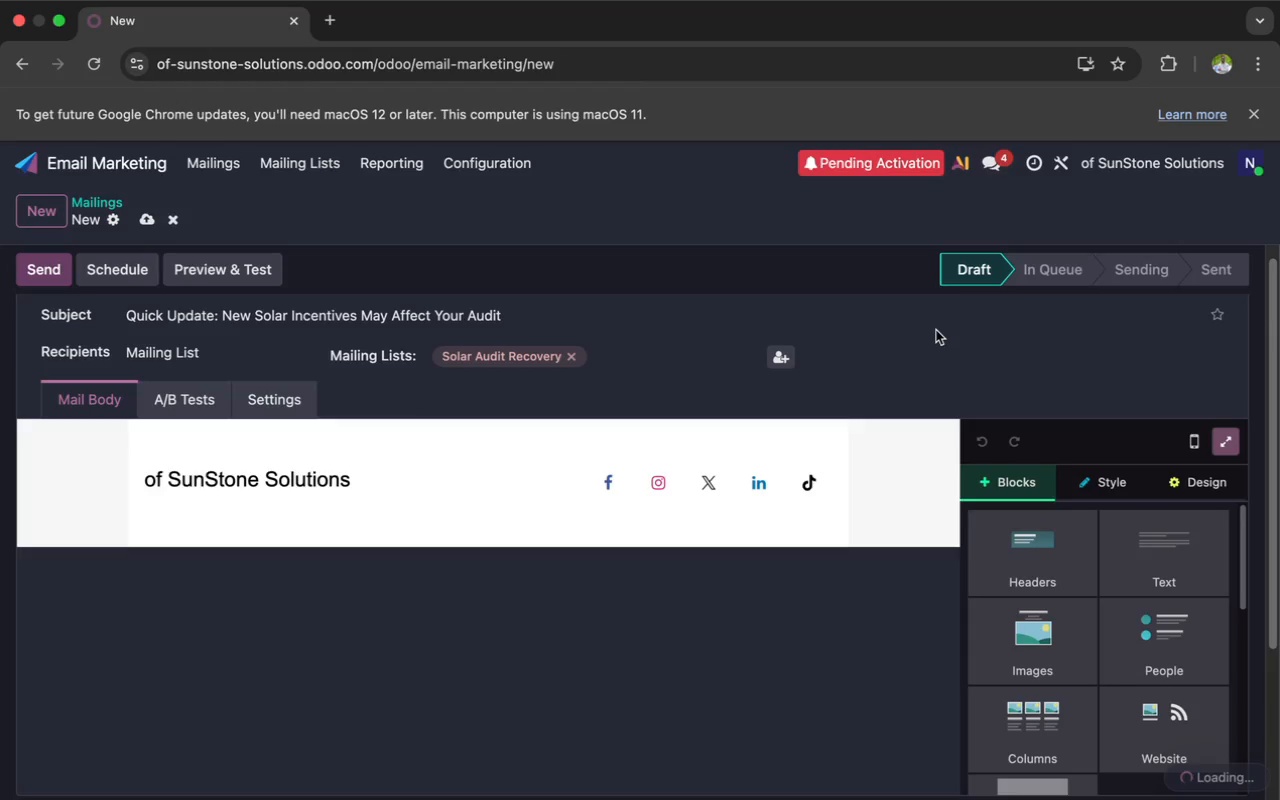 
left_click([196, 629])
 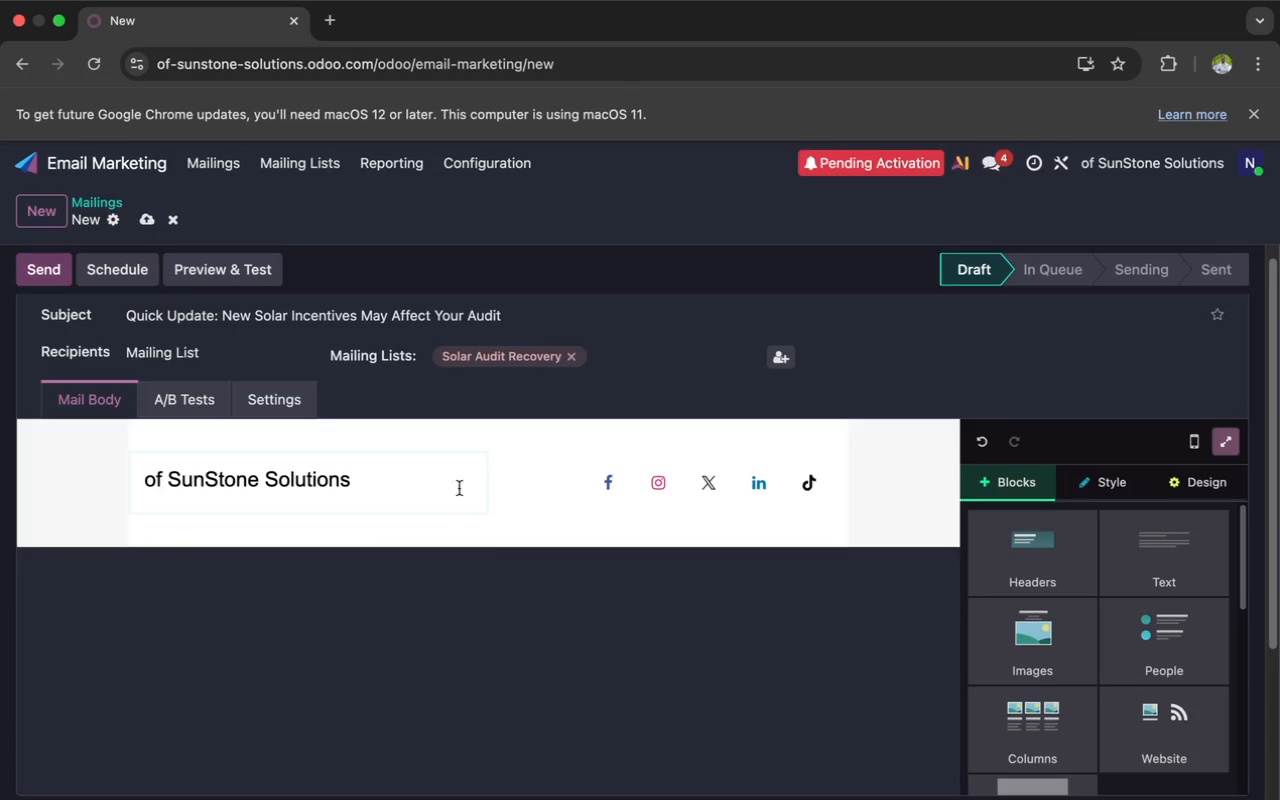 
left_click([520, 495])
 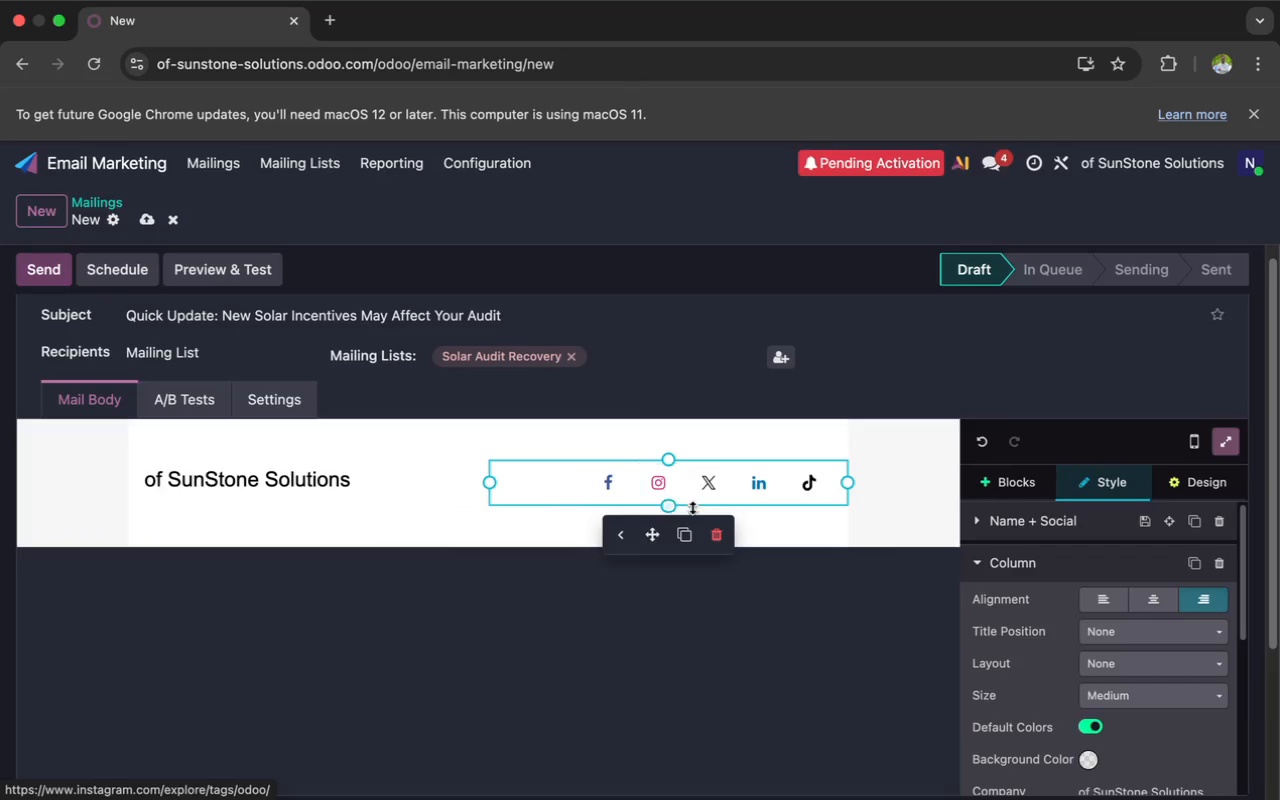 
left_click([724, 529])
 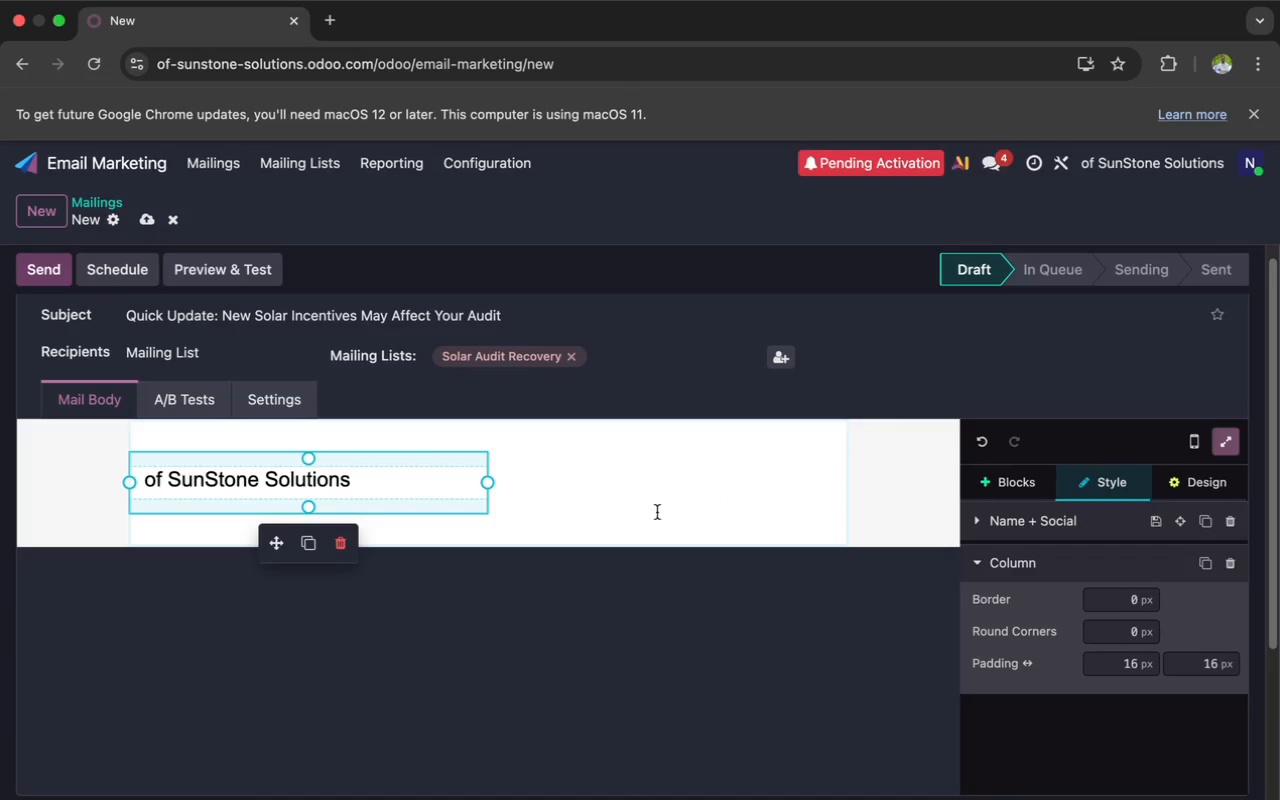 
left_click([645, 508])
 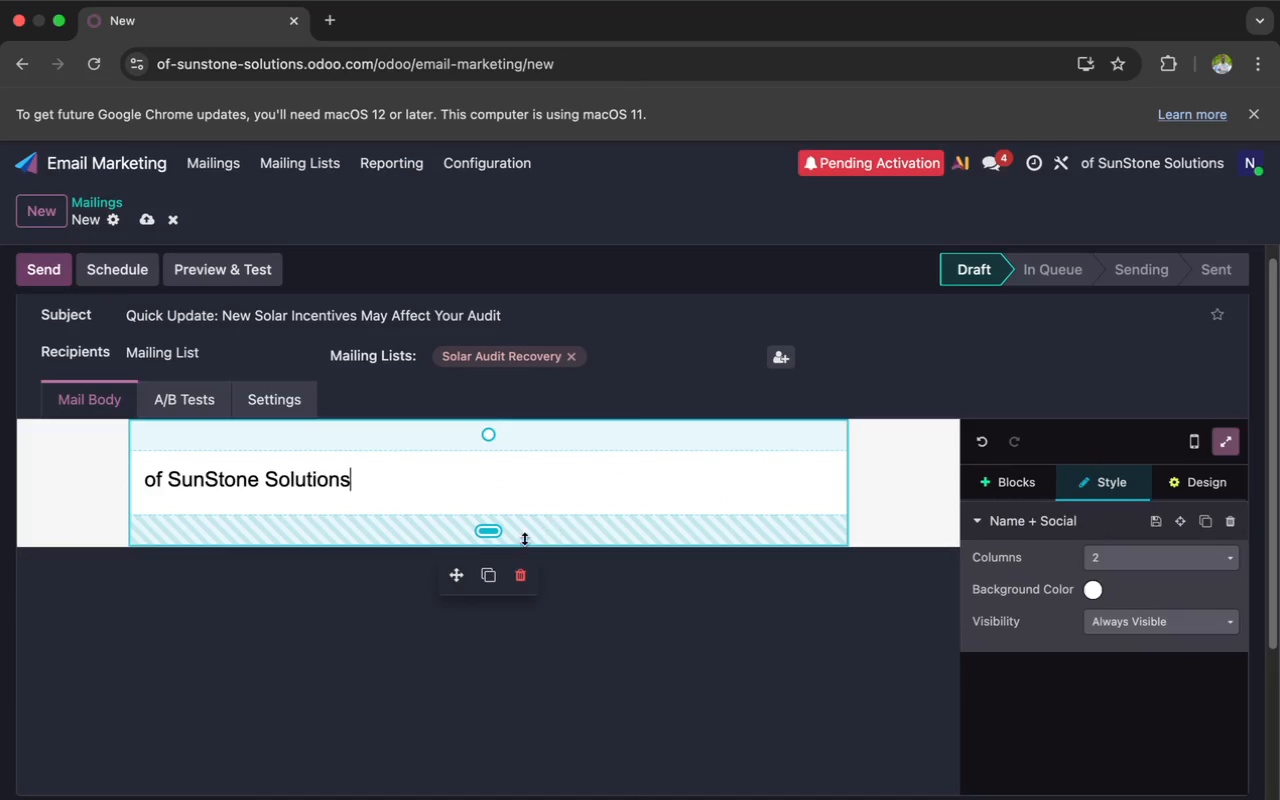 
left_click_drag(start_coordinate=[488, 533], to_coordinate=[467, 505])
 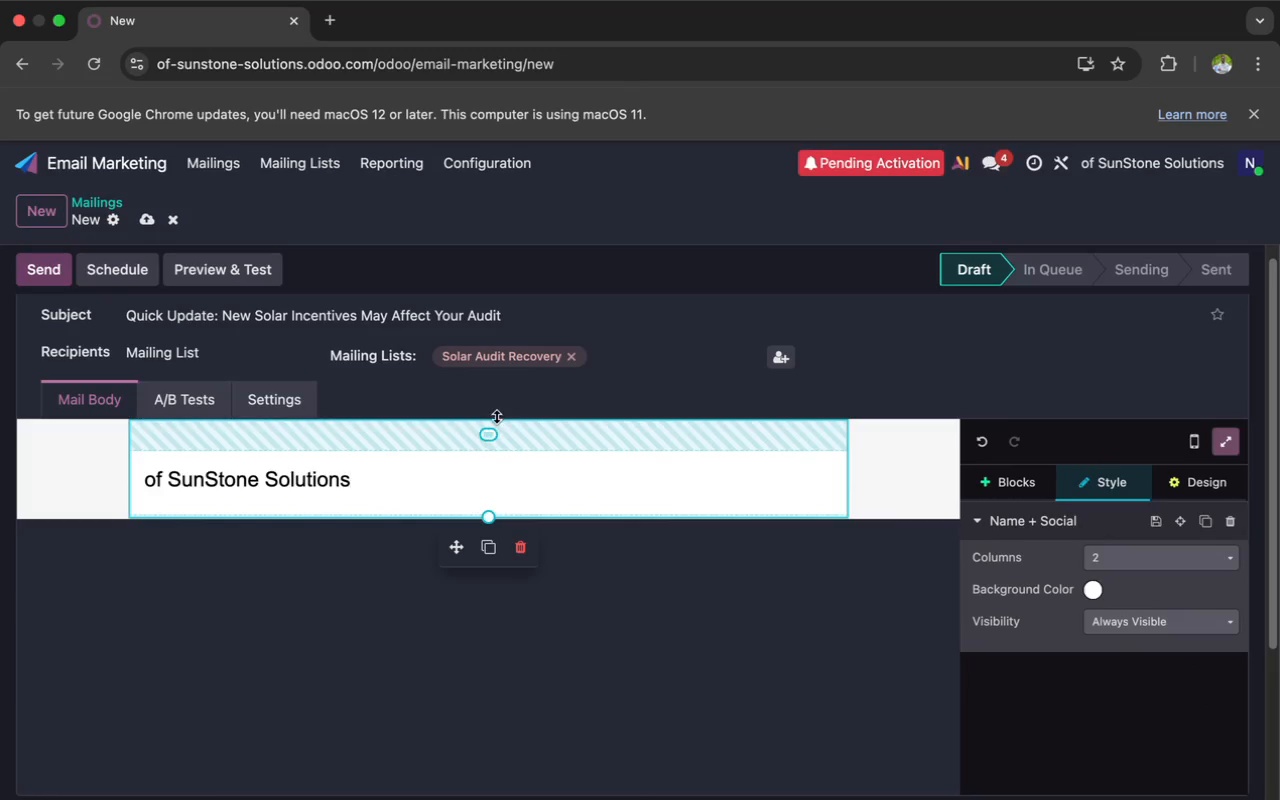 
left_click_drag(start_coordinate=[491, 445], to_coordinate=[467, 409])
 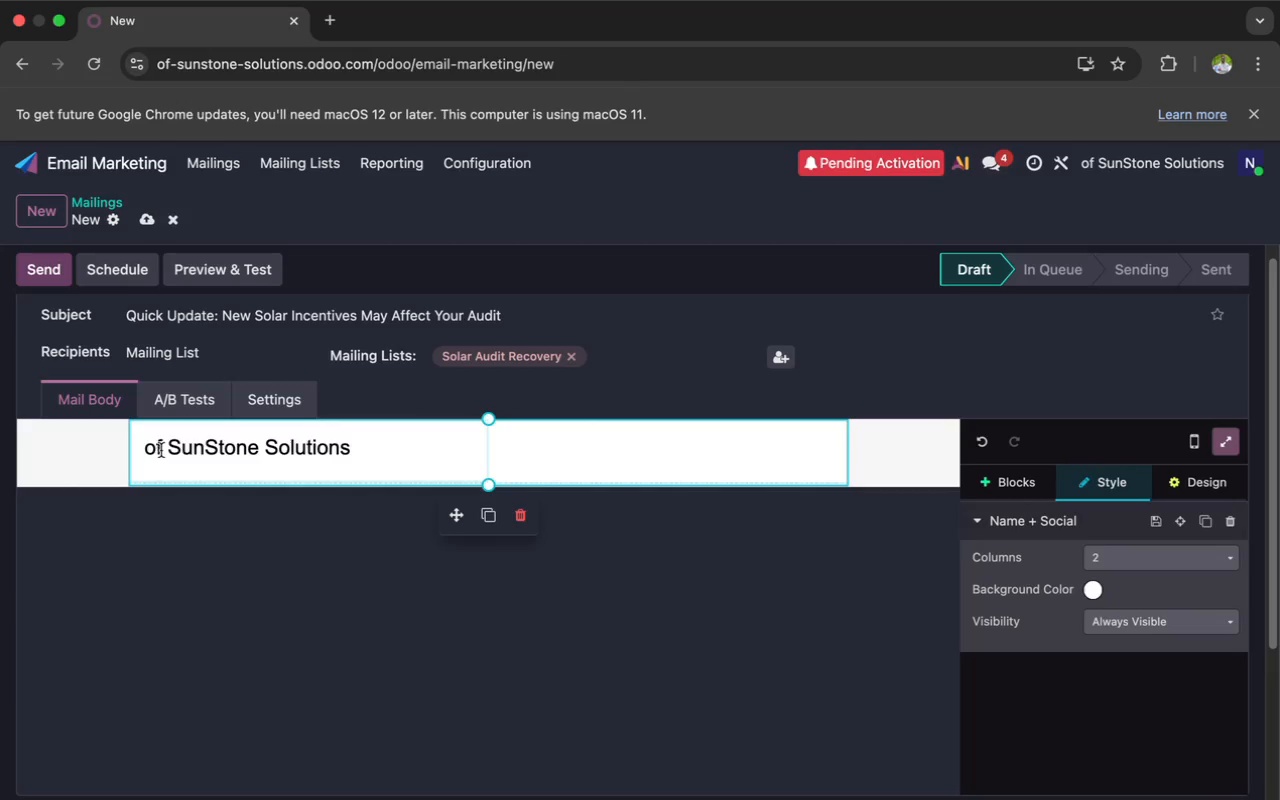 
left_click([166, 445])
 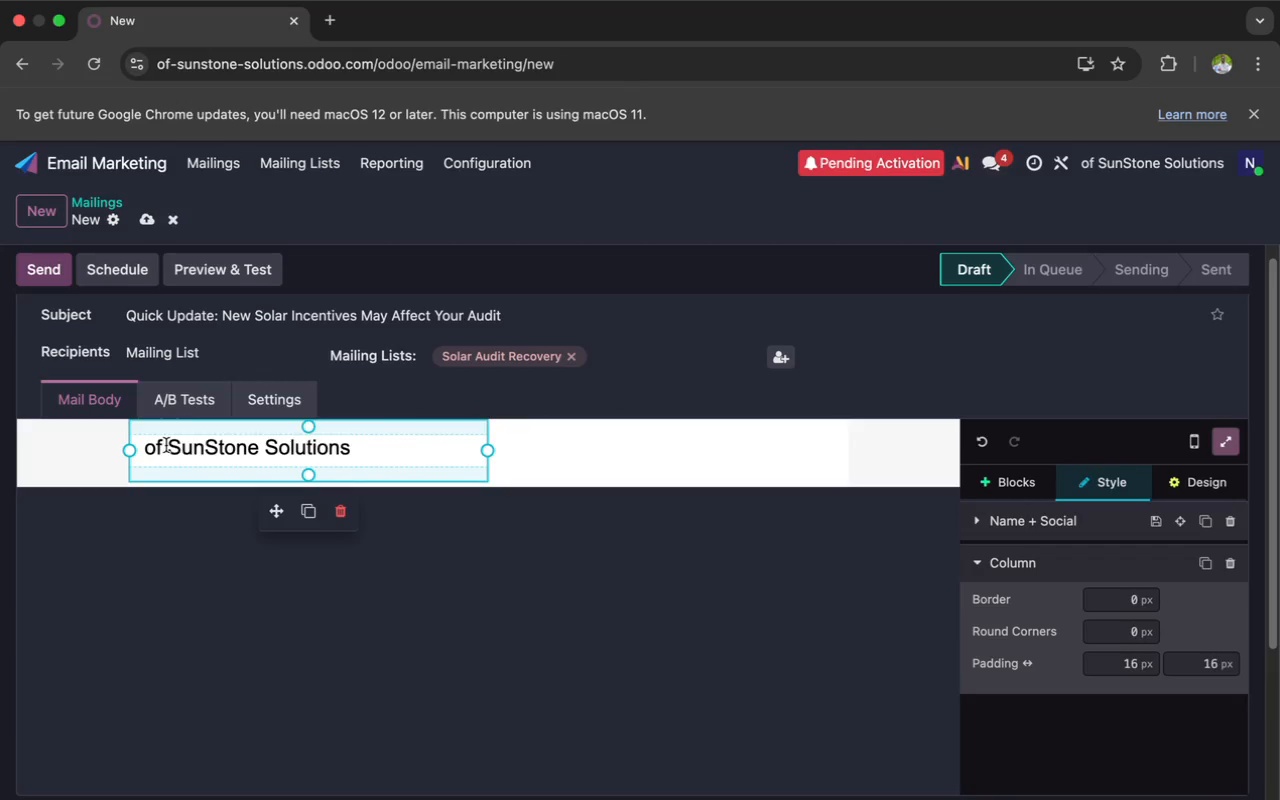 
key(Backspace)
 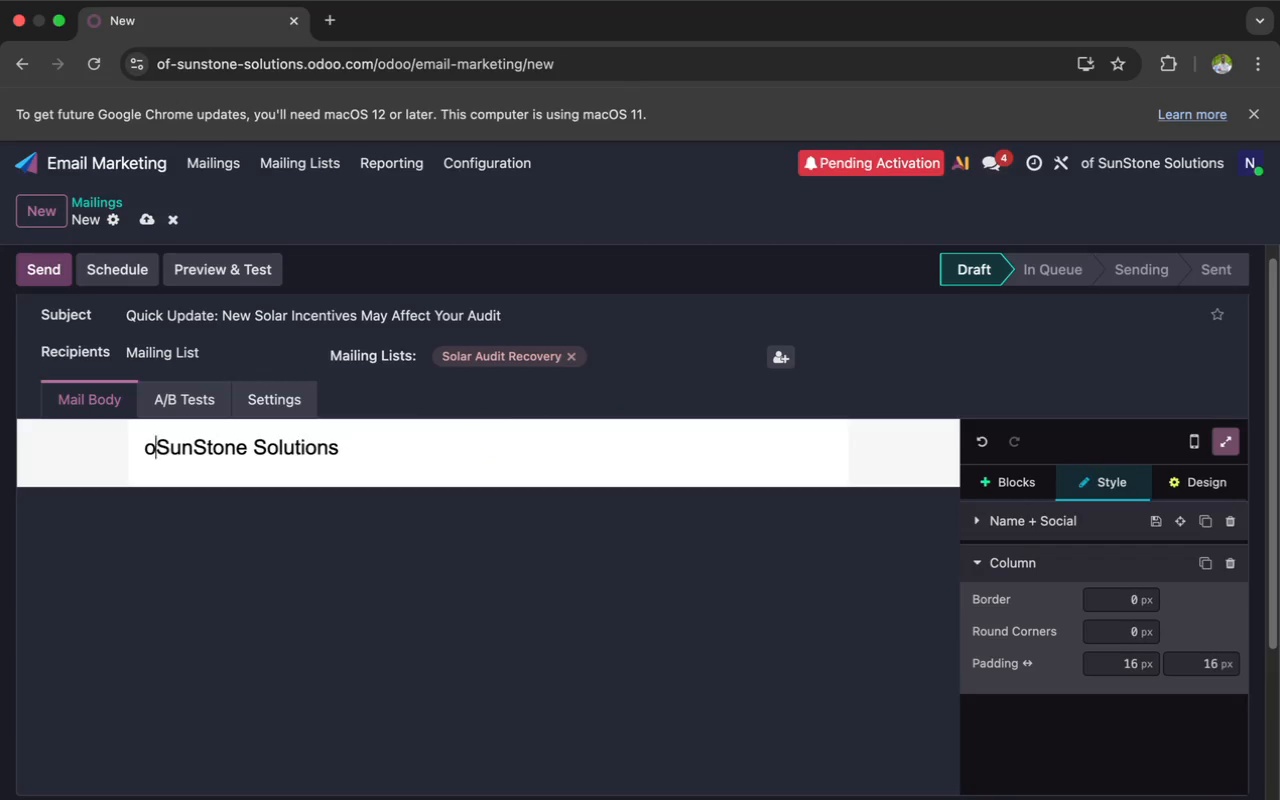 
key(Backspace)
 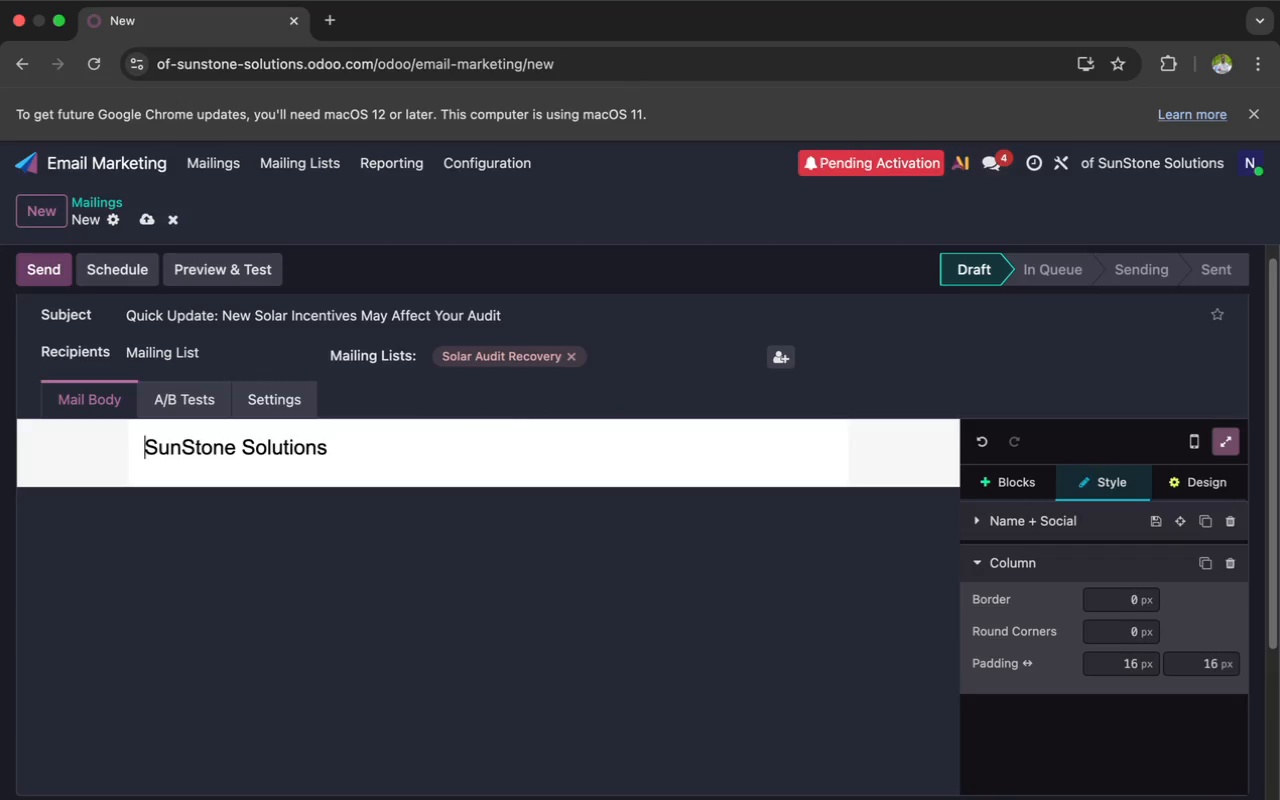 
key(Backspace)
 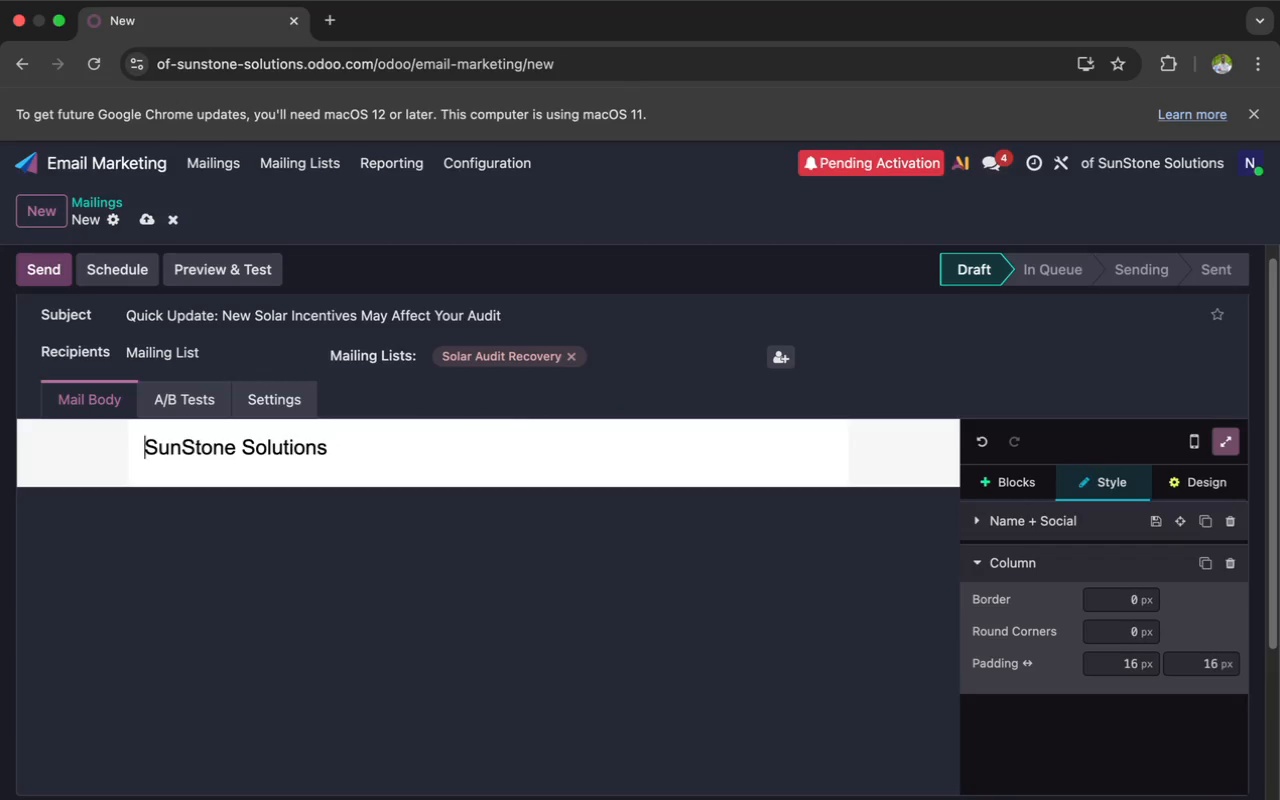 
key(Backspace)
 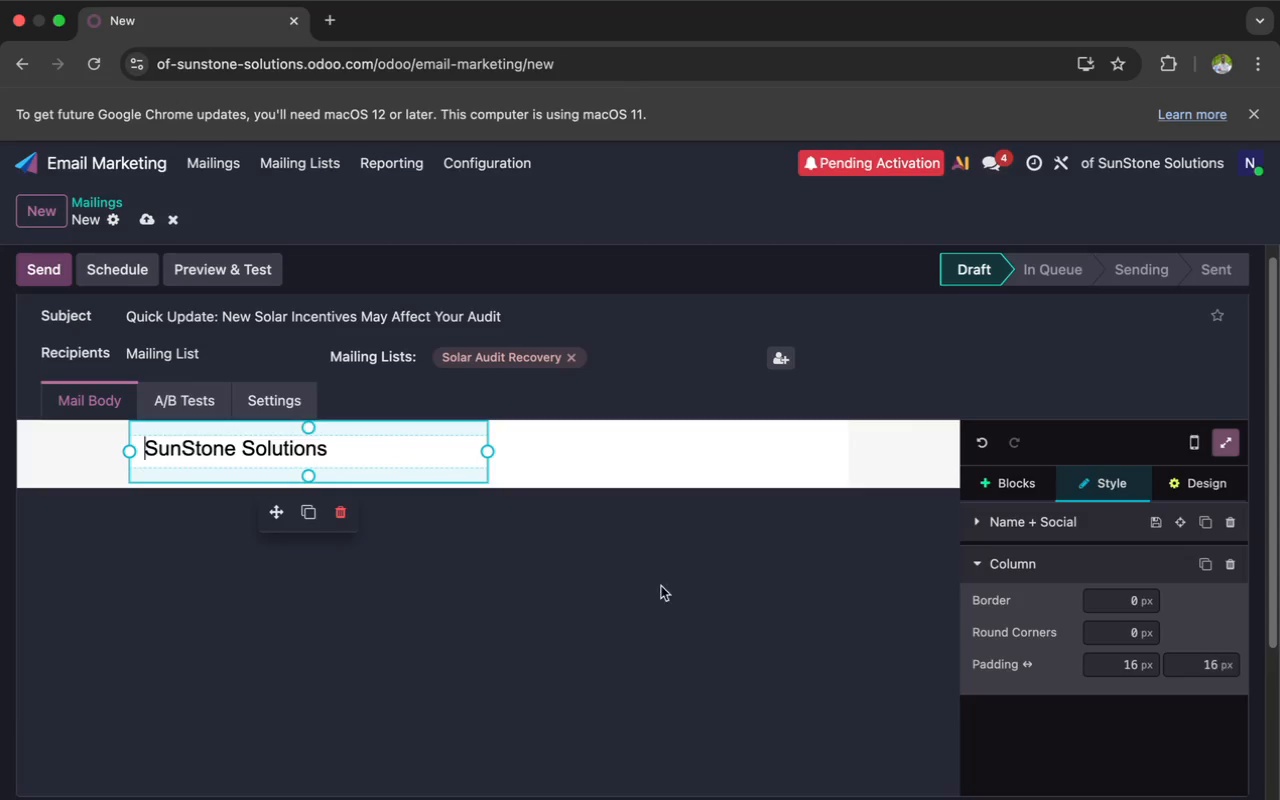 
wait(43.17)
 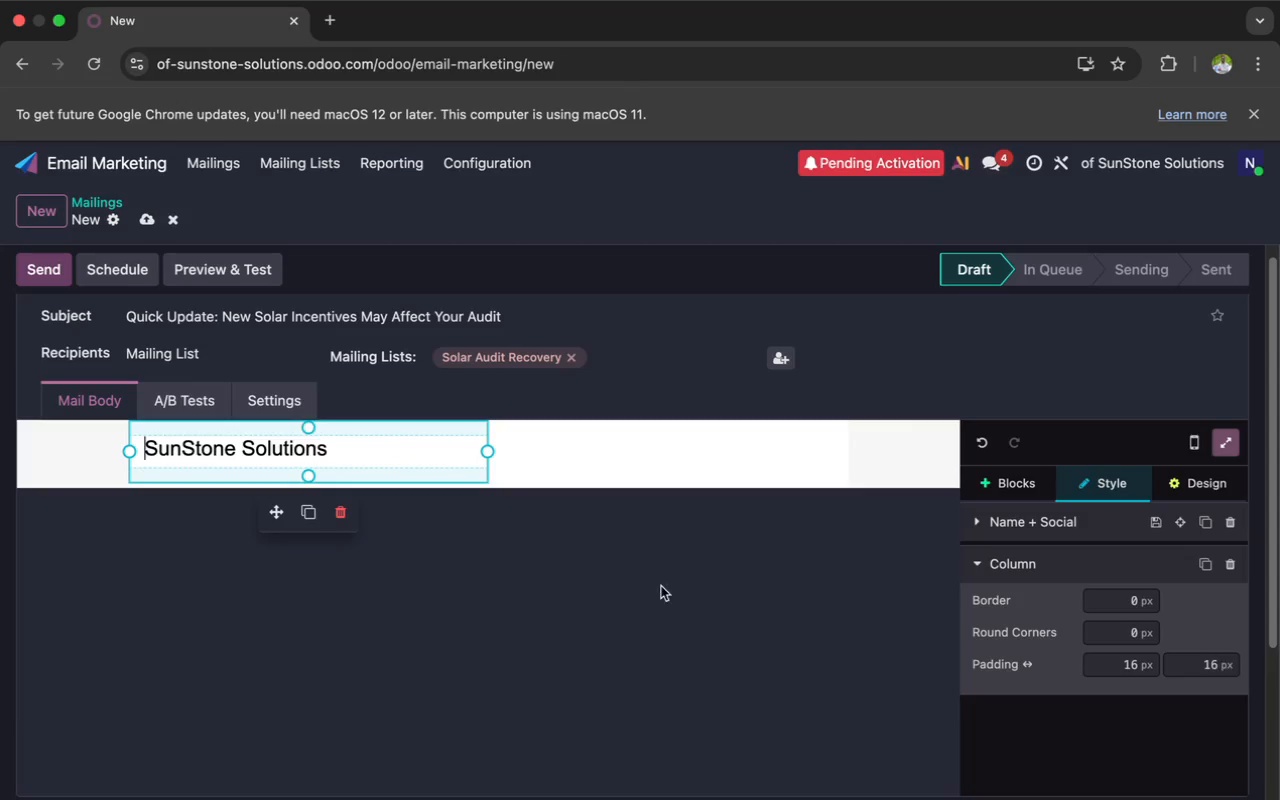 
left_click([1013, 489])
 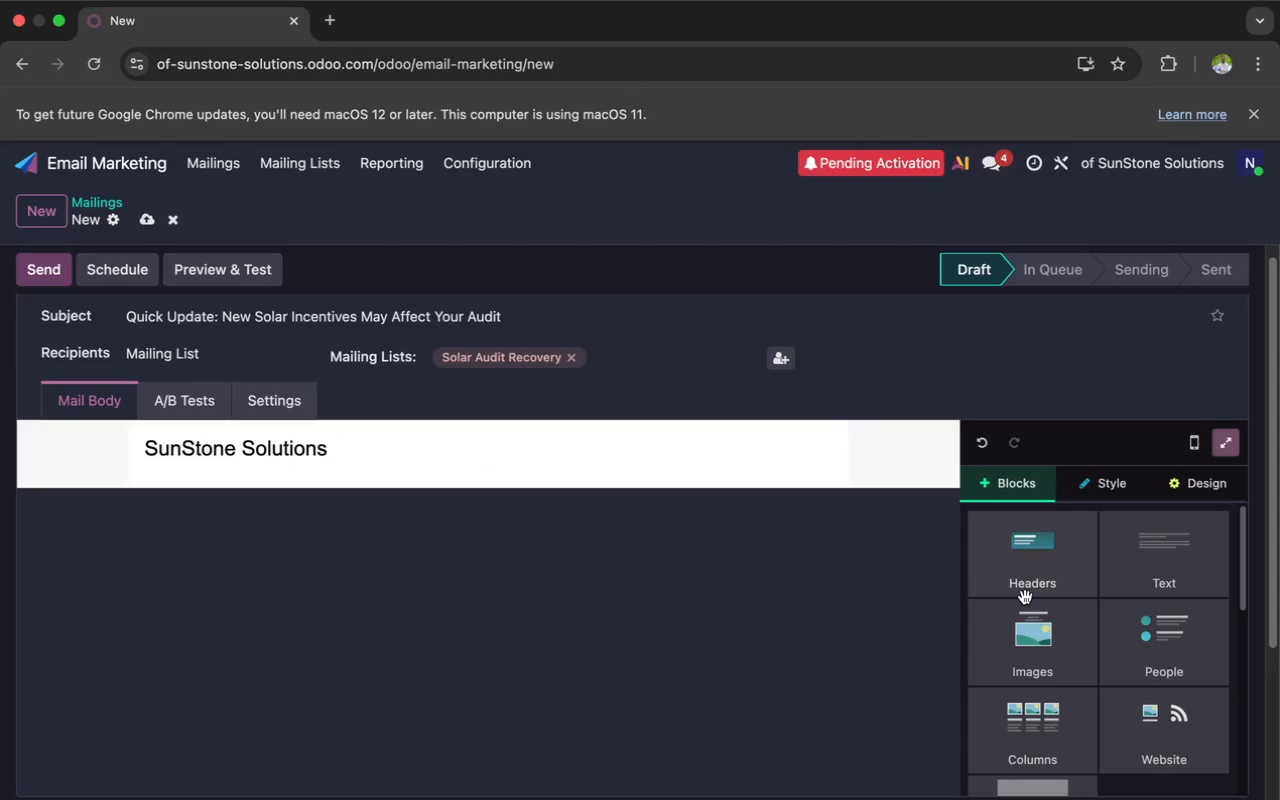 
left_click([1029, 644])
 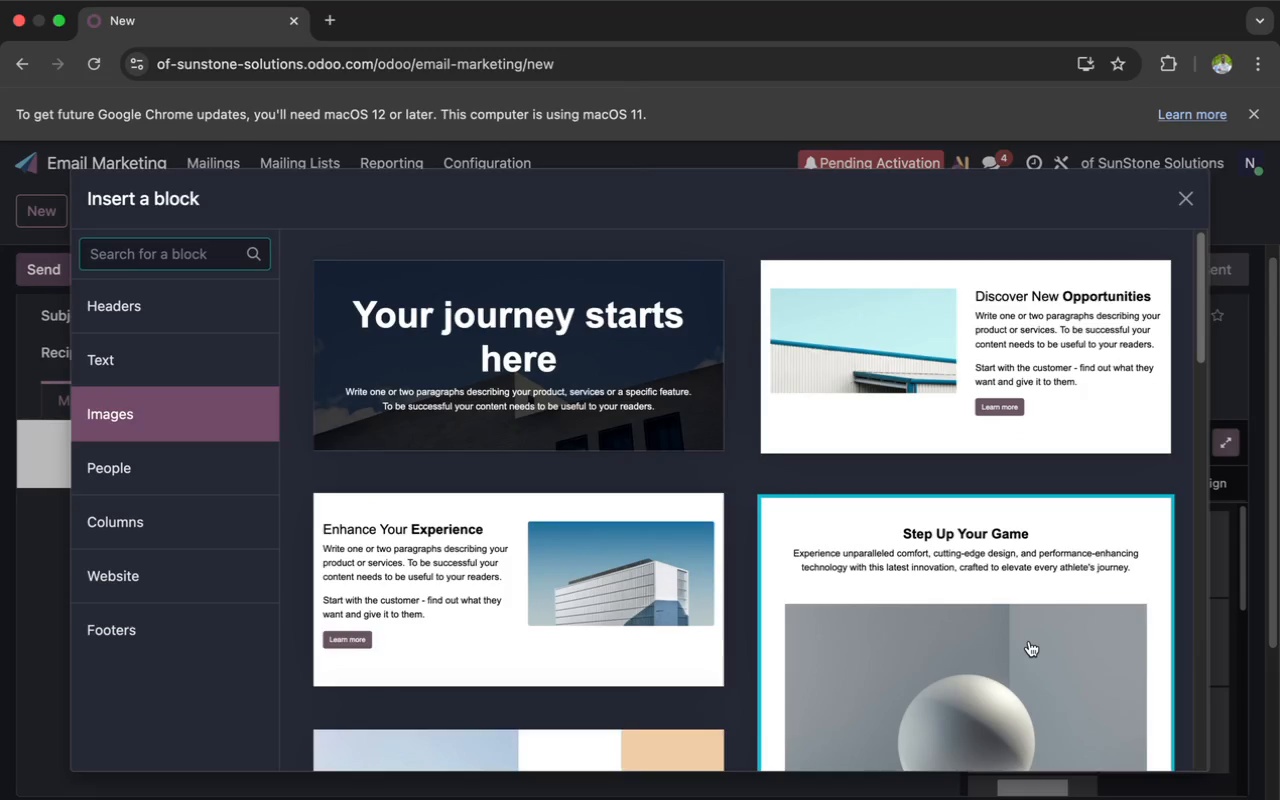 
scroll: coordinate [1023, 611], scroll_direction: down, amount: 67.0
 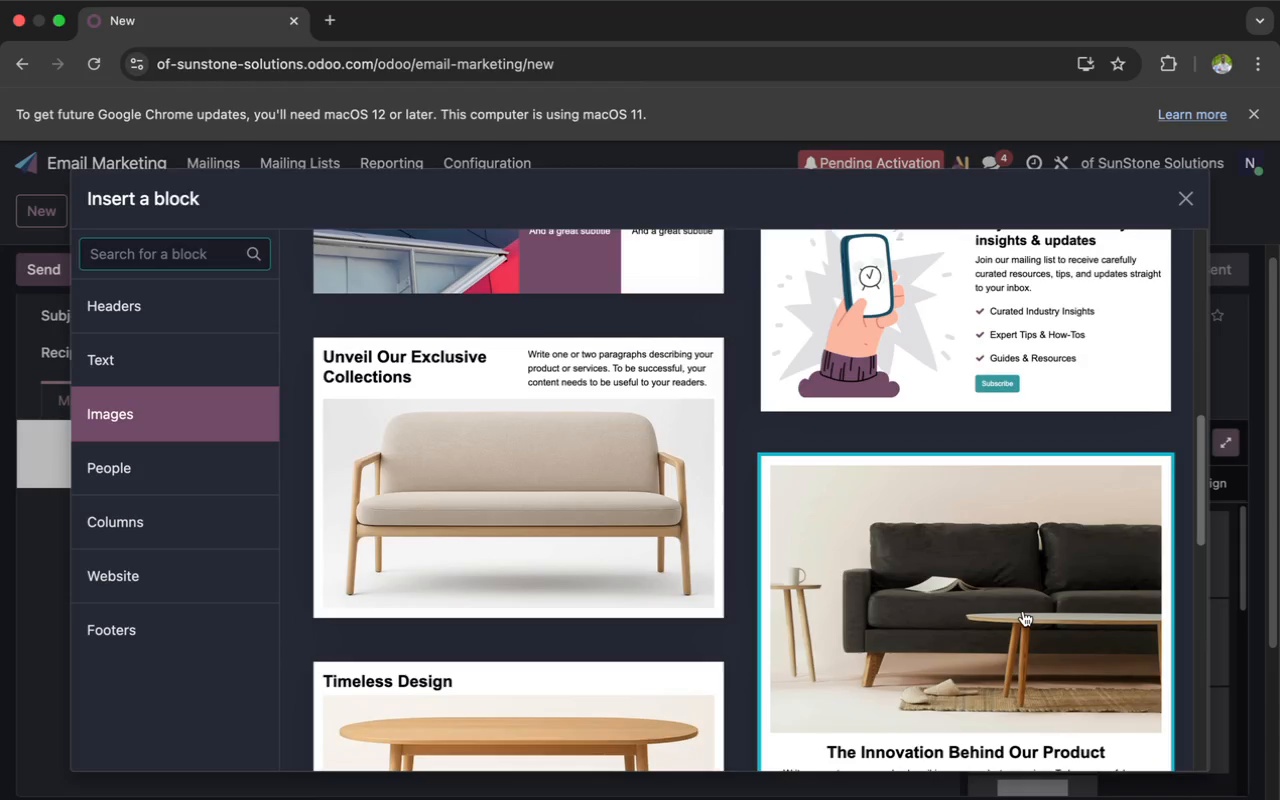 
left_click([1023, 611])
 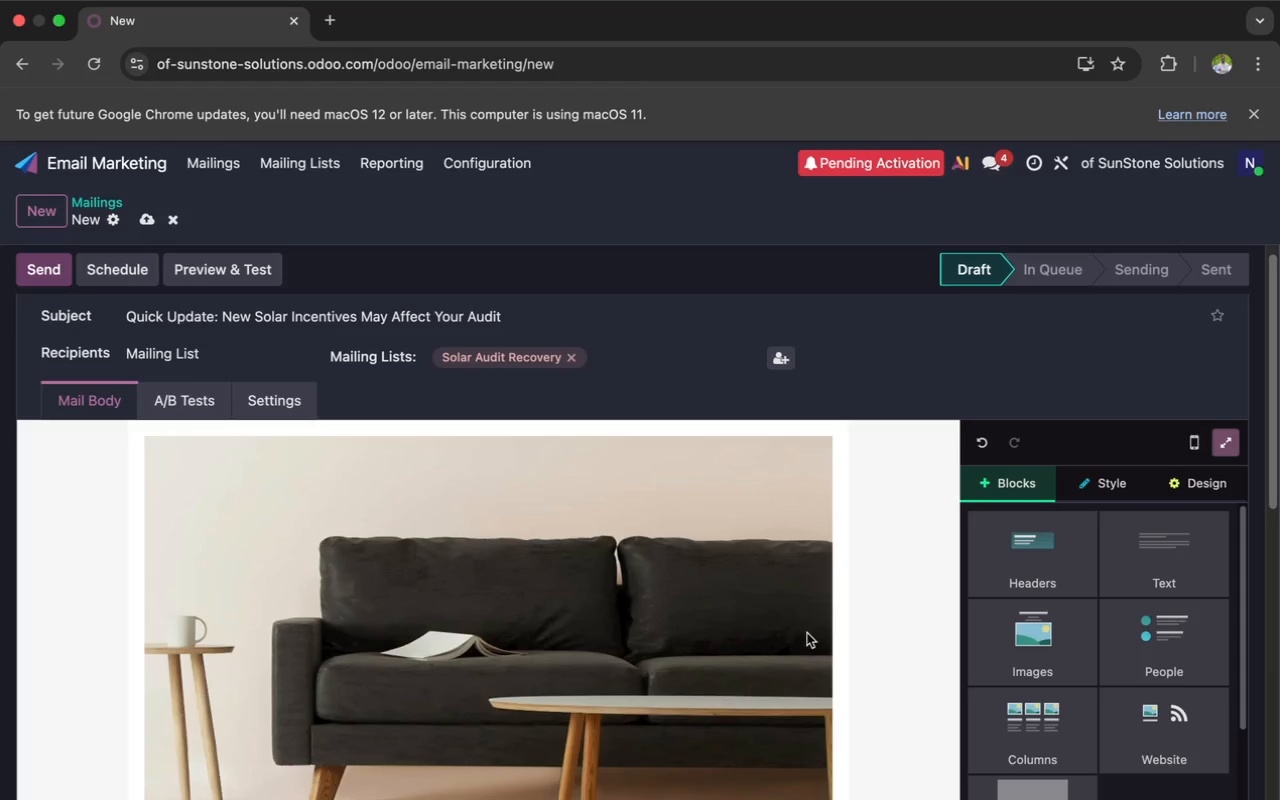 
scroll: coordinate [713, 643], scroll_direction: down, amount: 31.0
 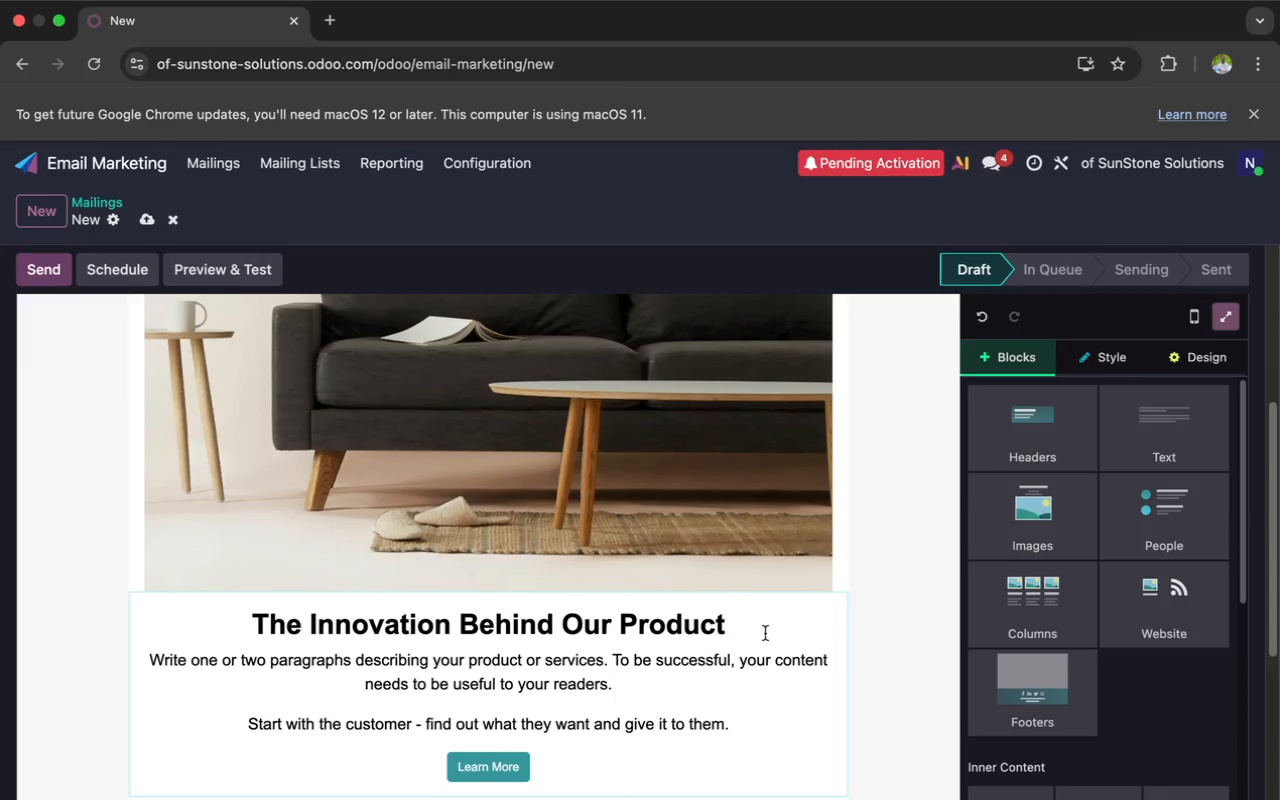 
left_click([773, 632])
 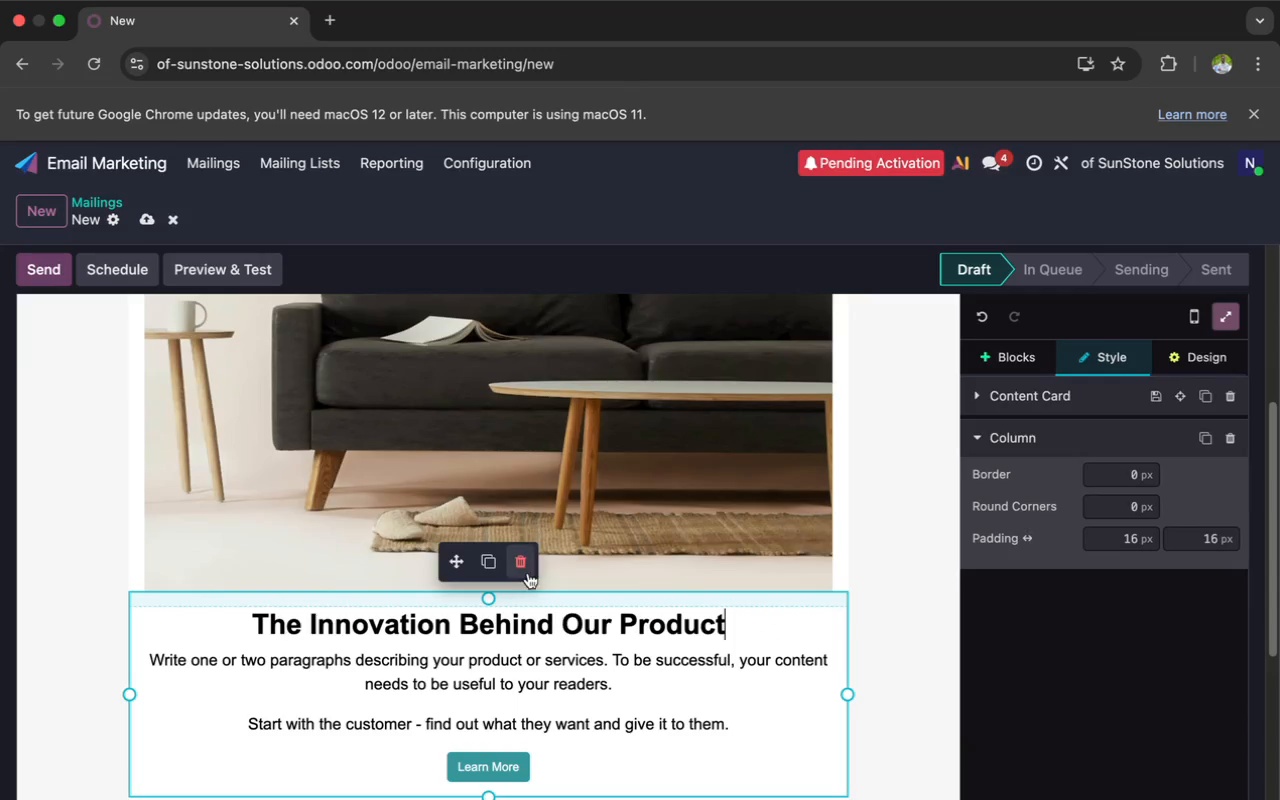 
left_click([527, 568])
 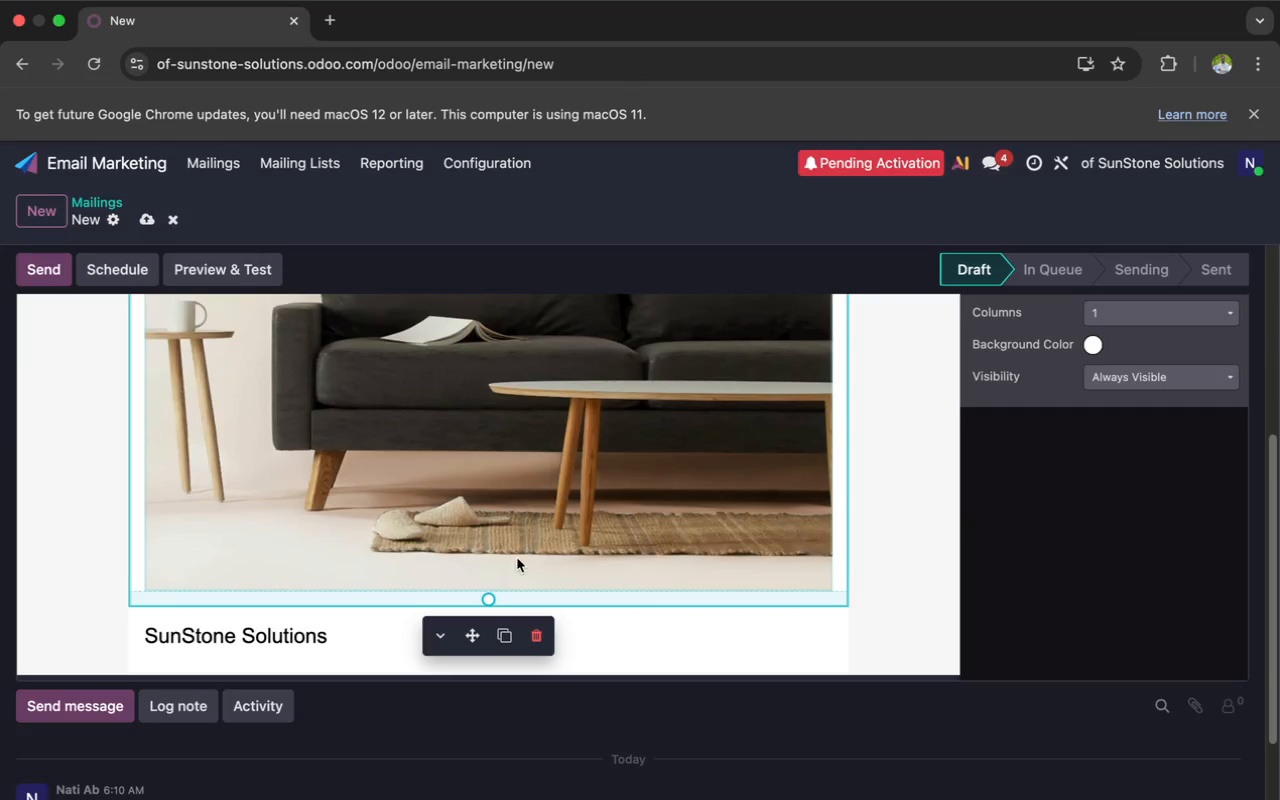 
left_click_drag(start_coordinate=[479, 629], to_coordinate=[478, 721])
 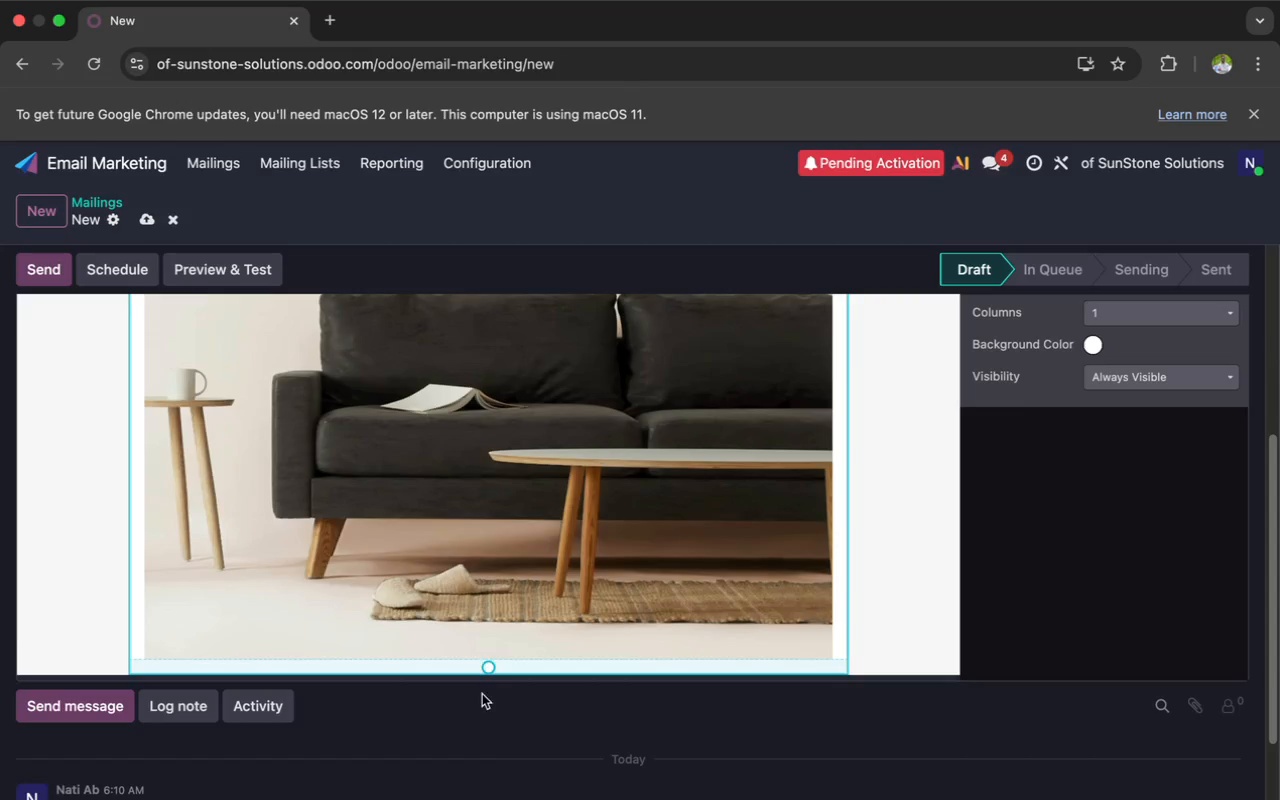 
scroll: coordinate [492, 644], scroll_direction: up, amount: 14.0
 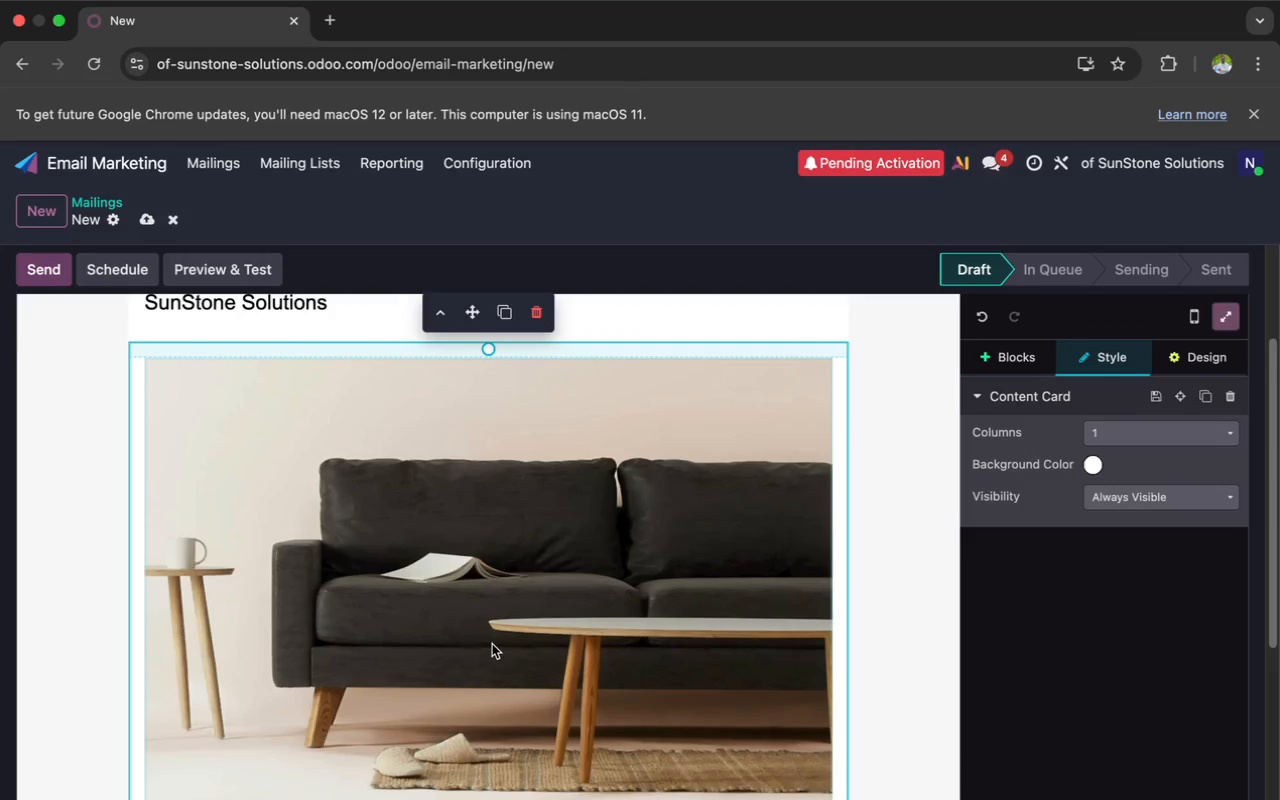 
double_click([492, 644])
 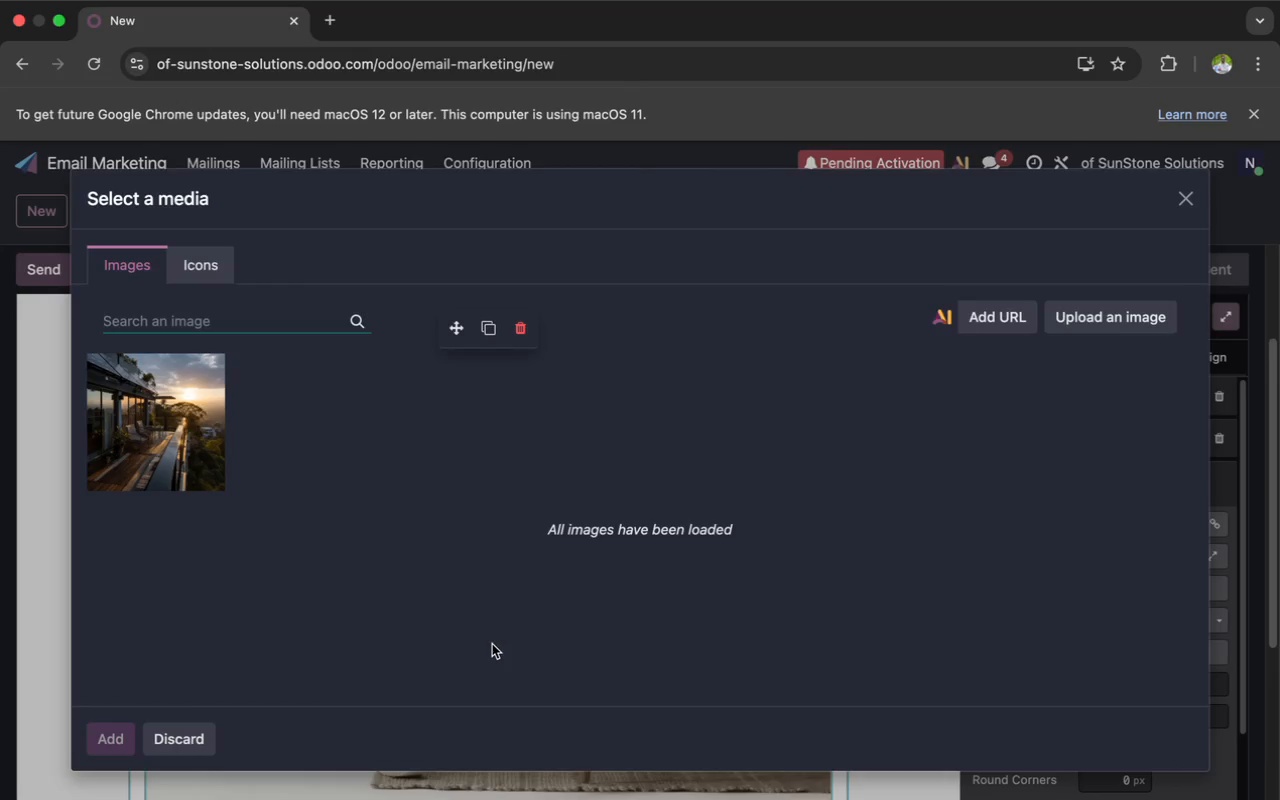 
wait(10.11)
 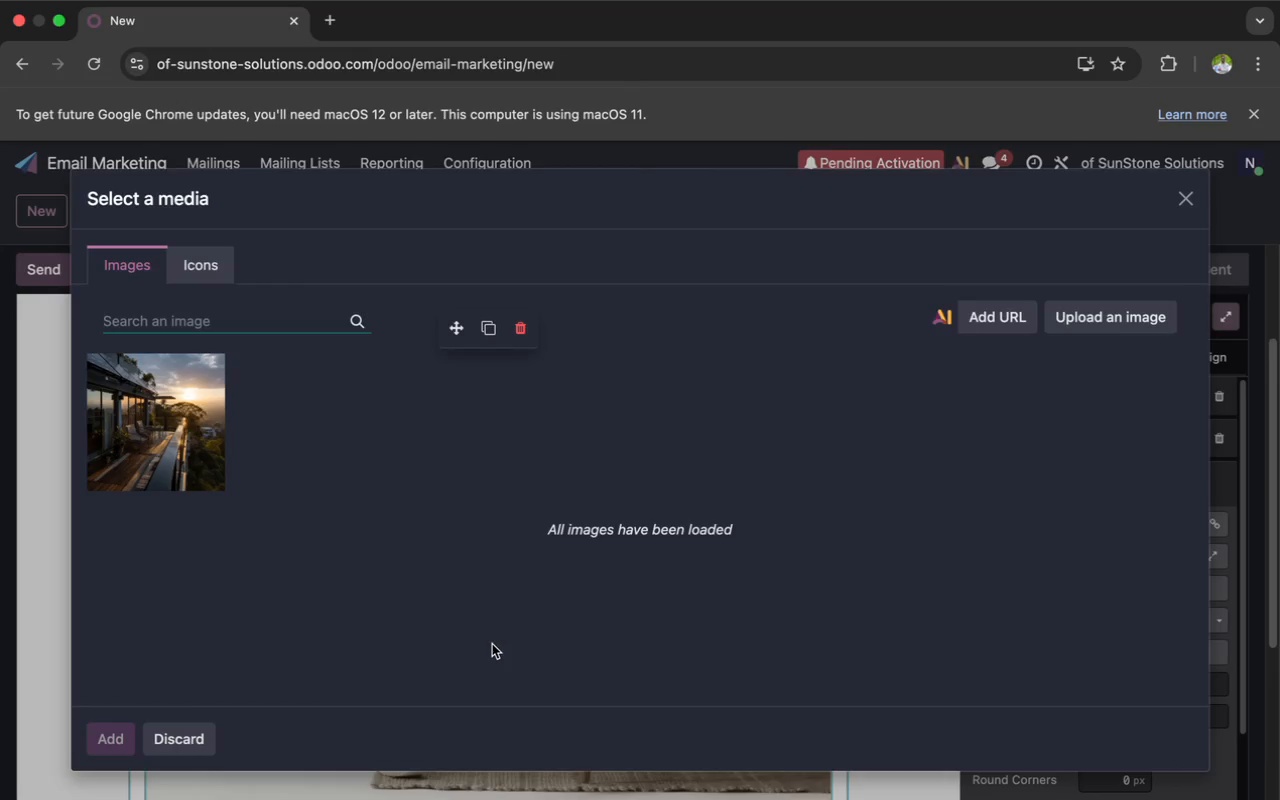 
type(family)
 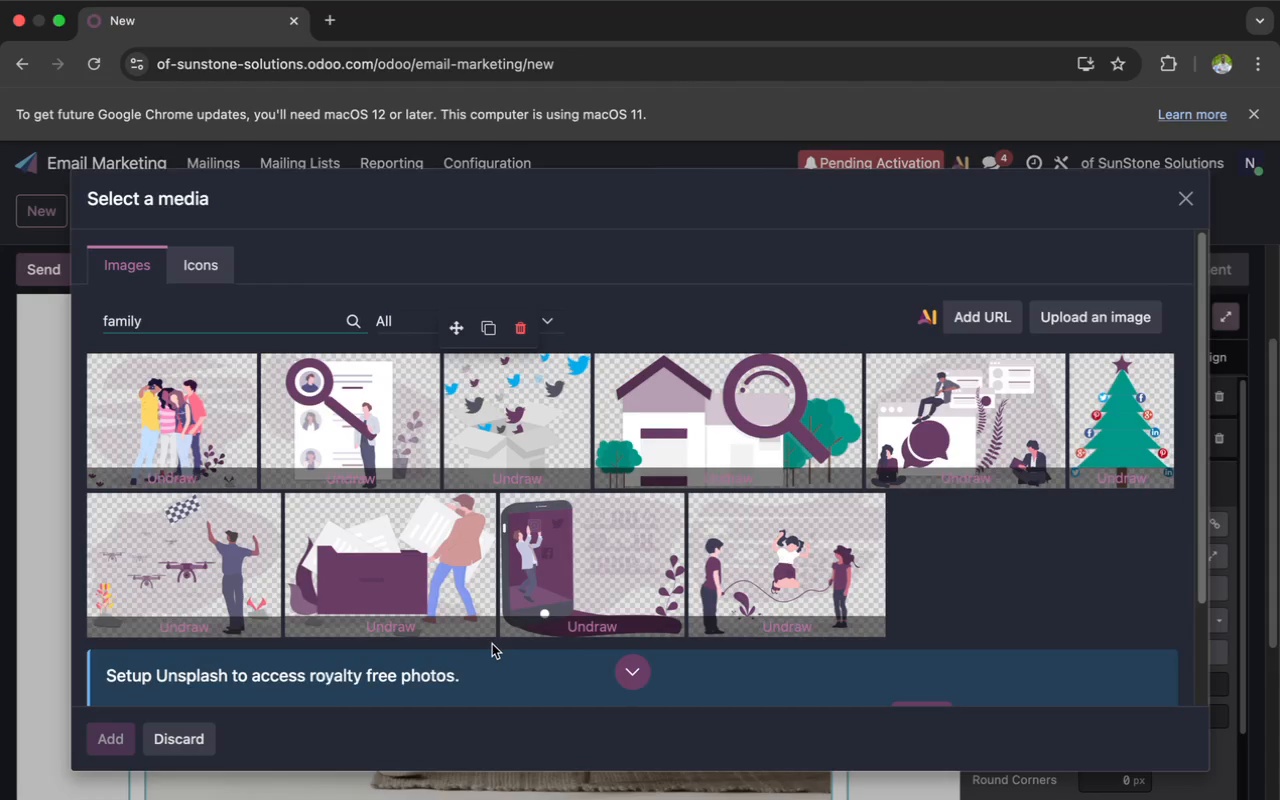 
wait(14.84)
 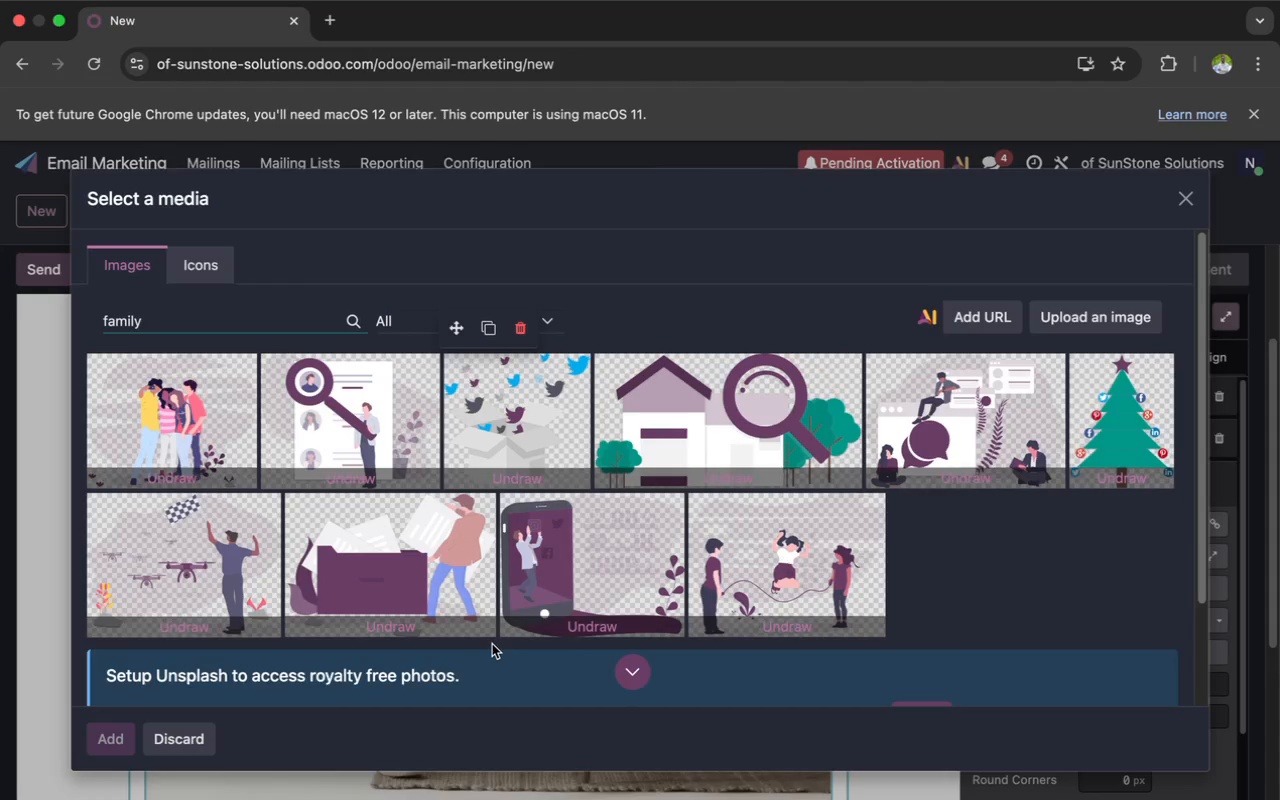 
type( home powered by solar energy with green land)
 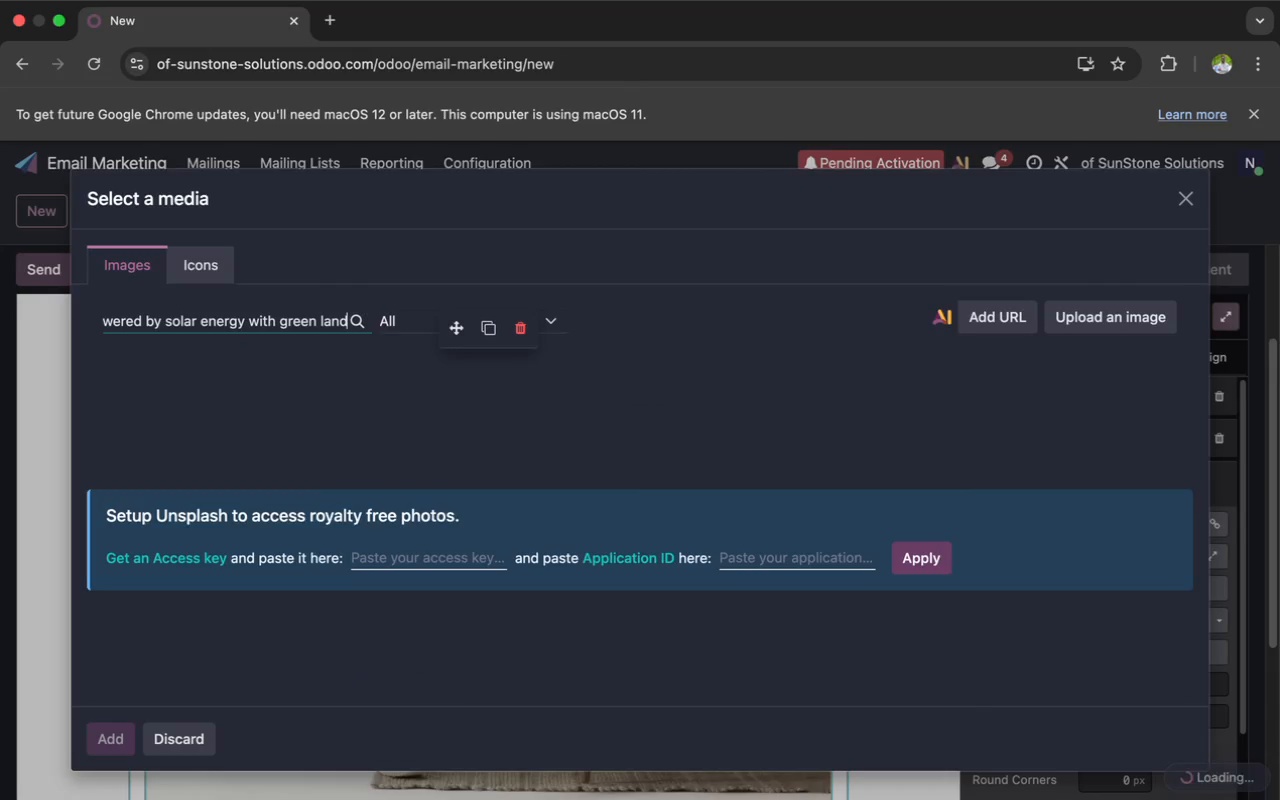 
type(scape)
 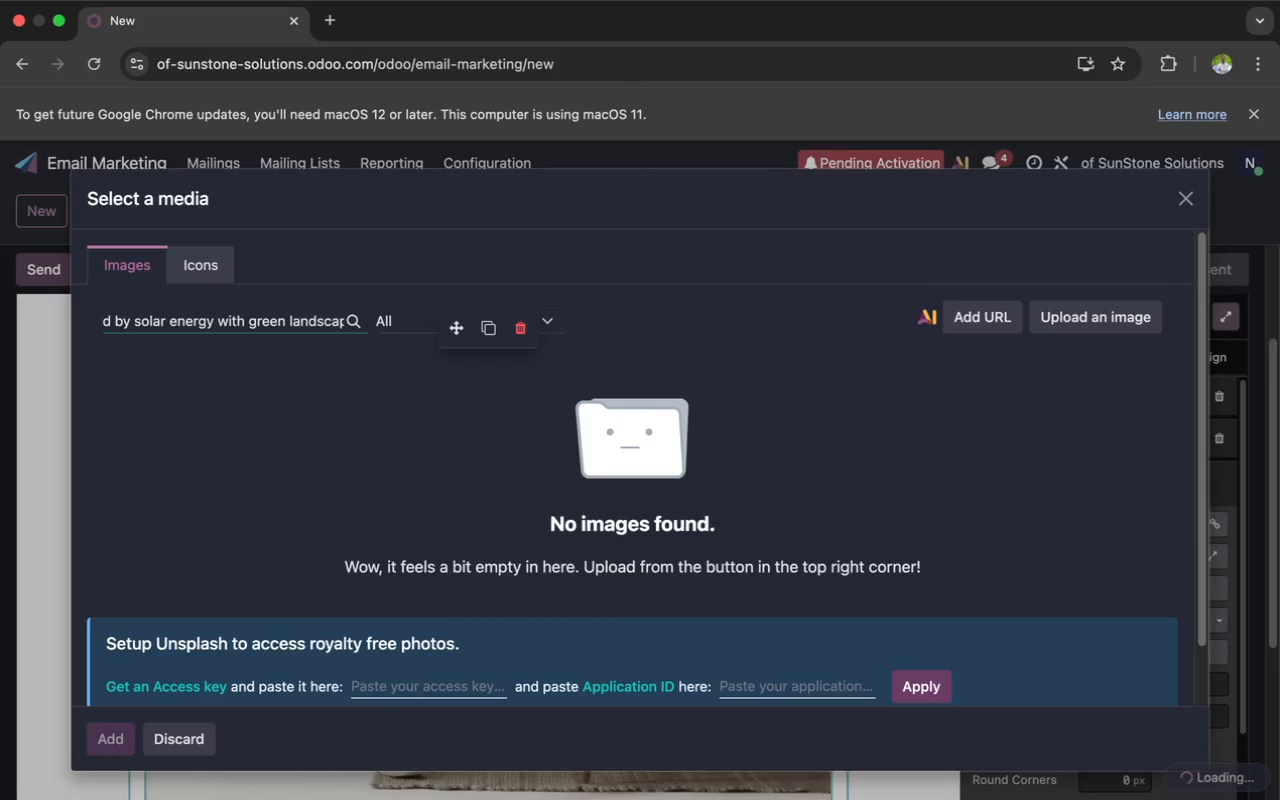 
key(Meta+A)
 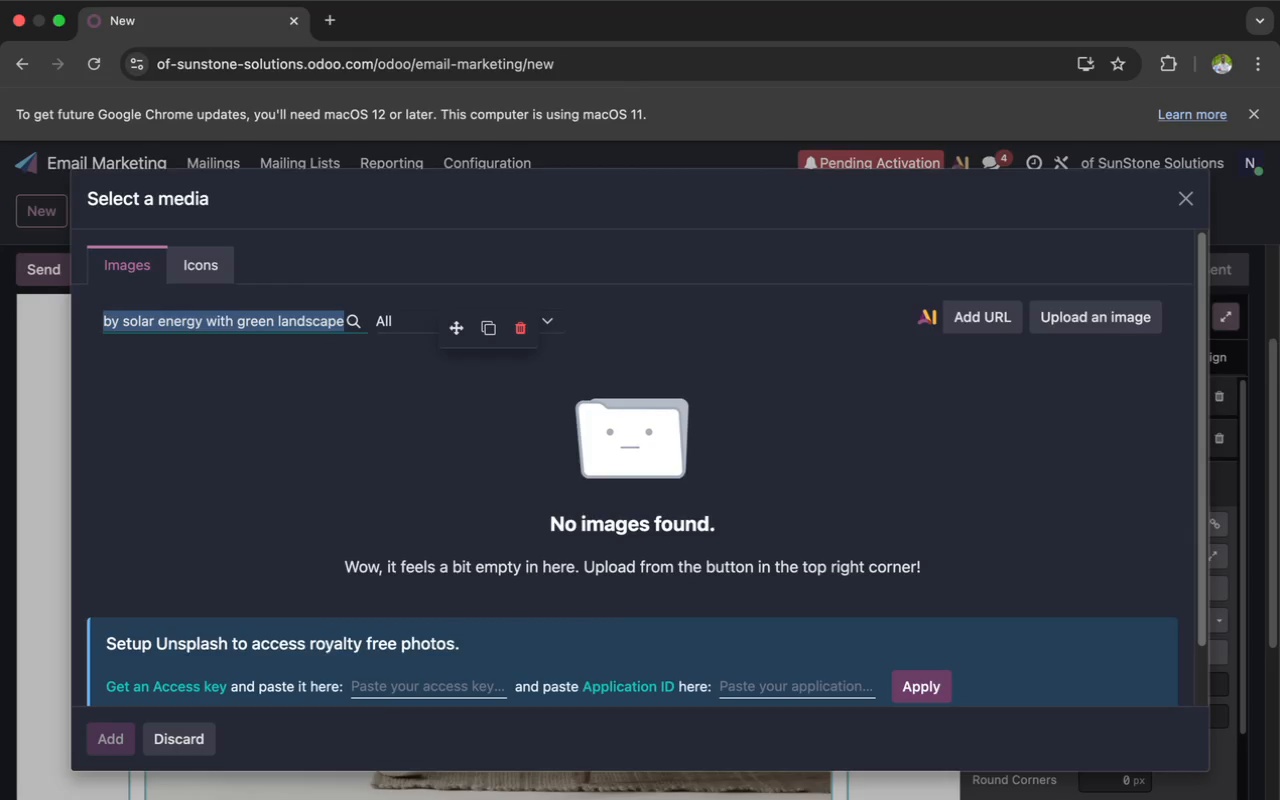 
key(Meta+X)
 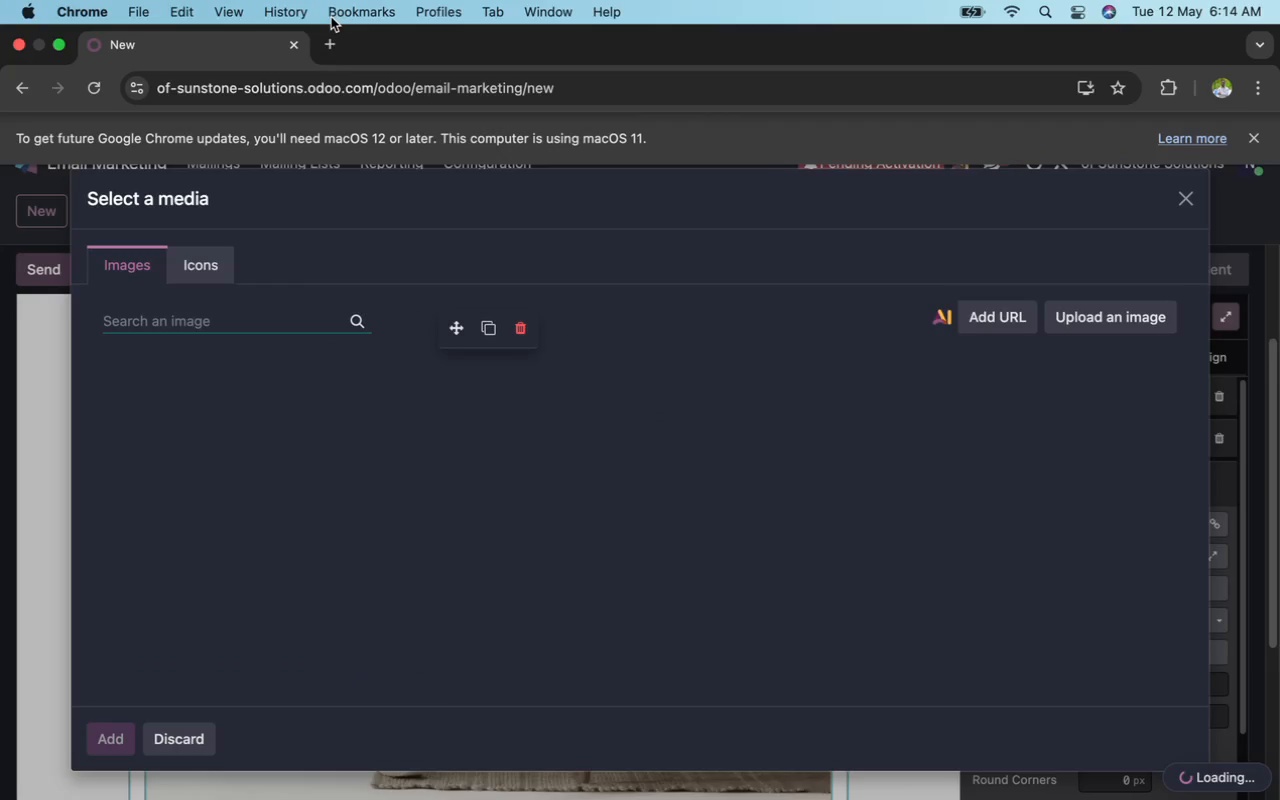 
left_click([328, 41])
 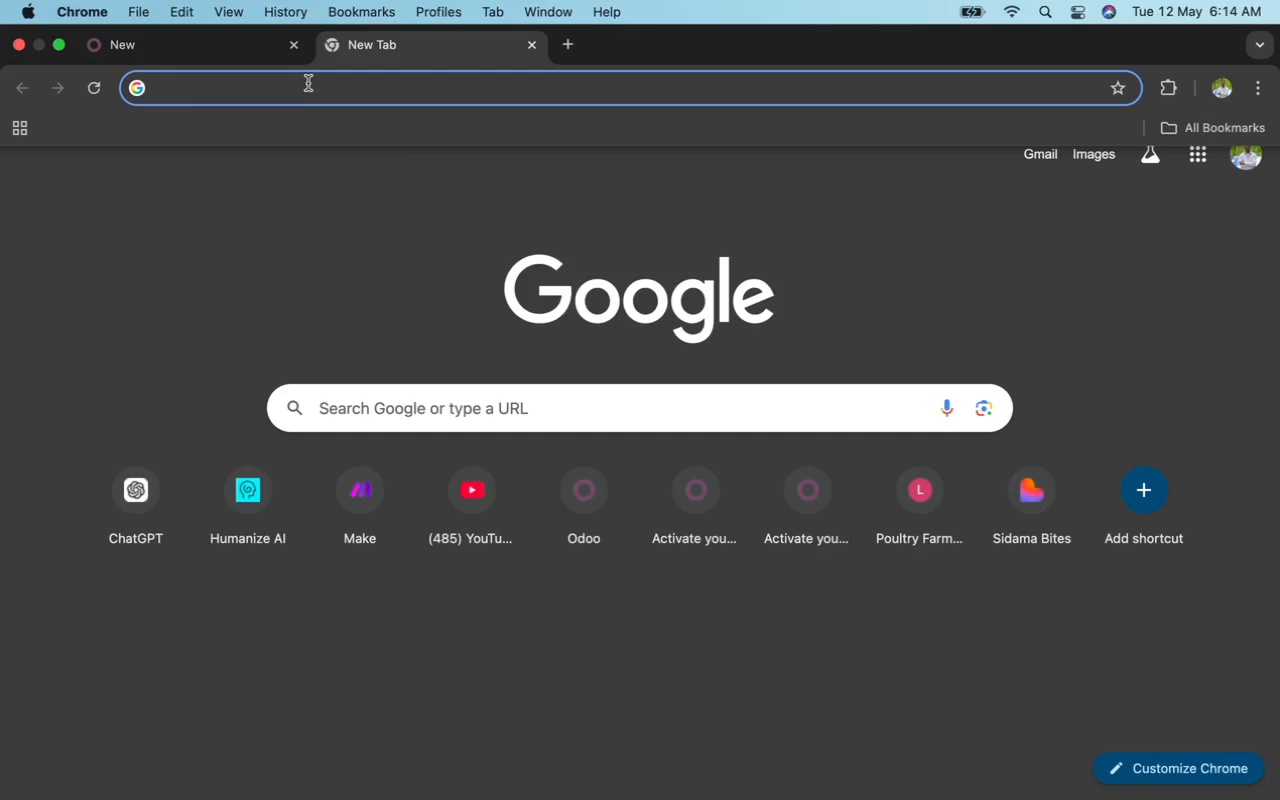 
type(pi)
 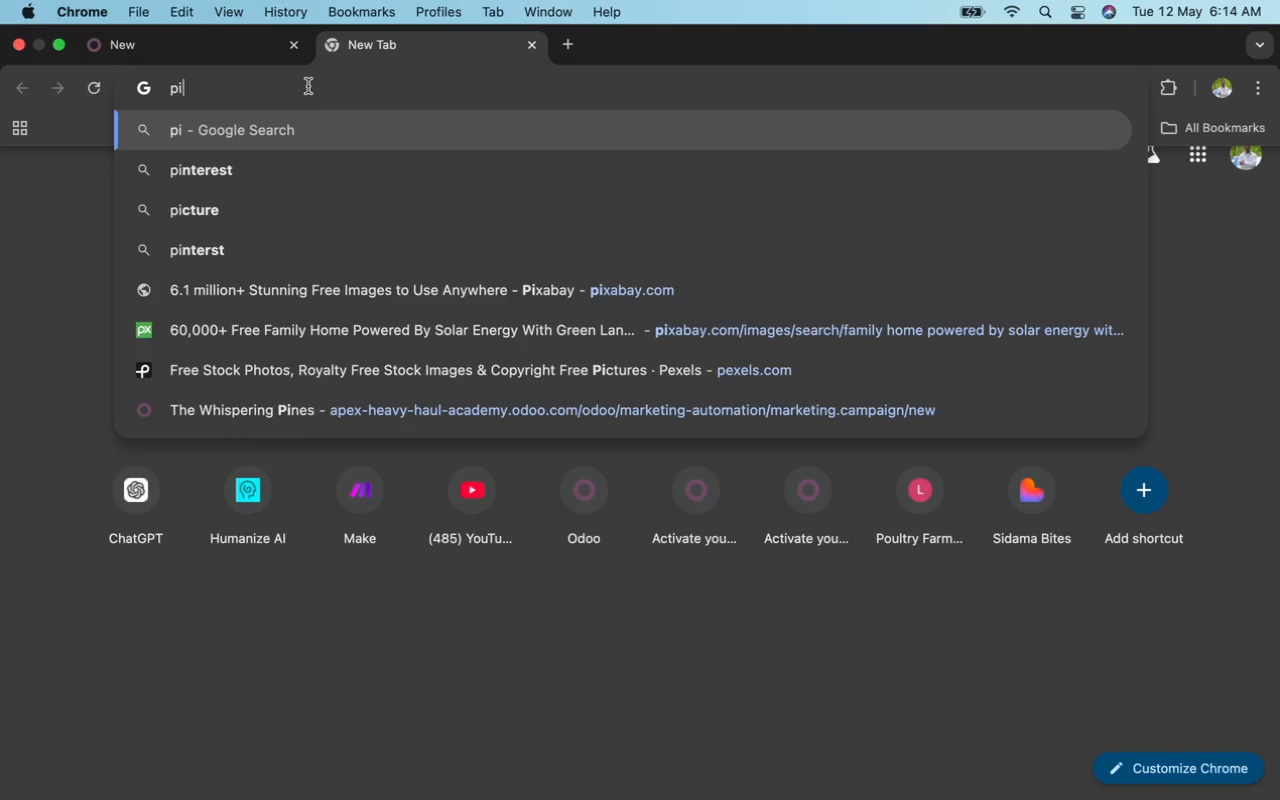 
wait(7.03)
 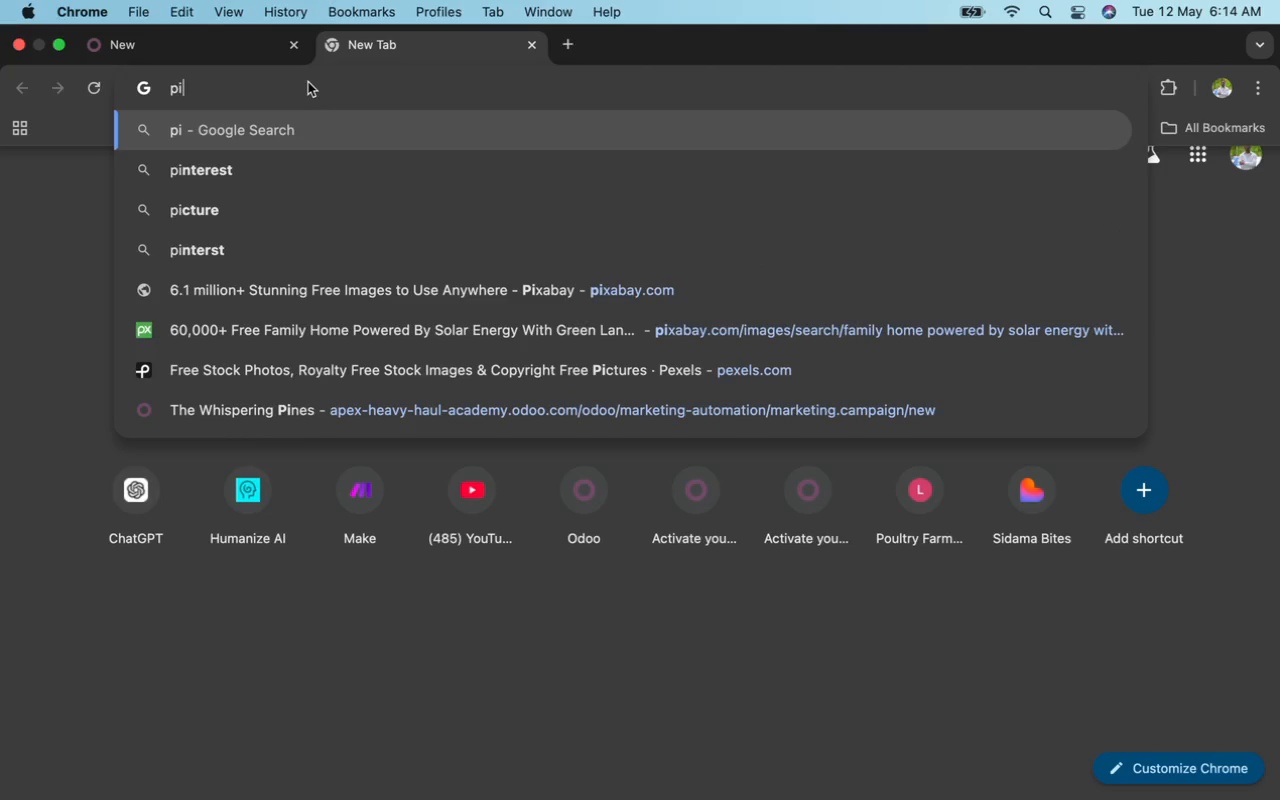 
left_click([282, 346])
 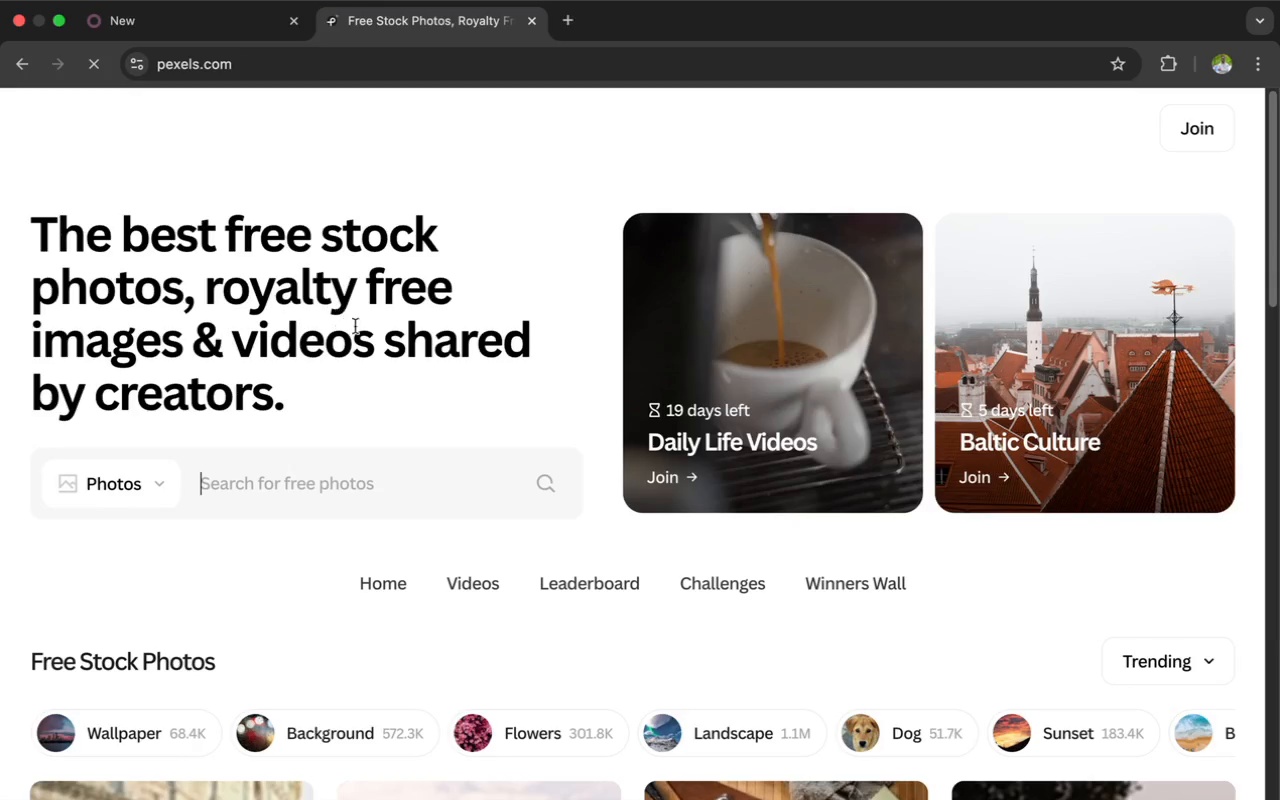 
left_click([270, 481])
 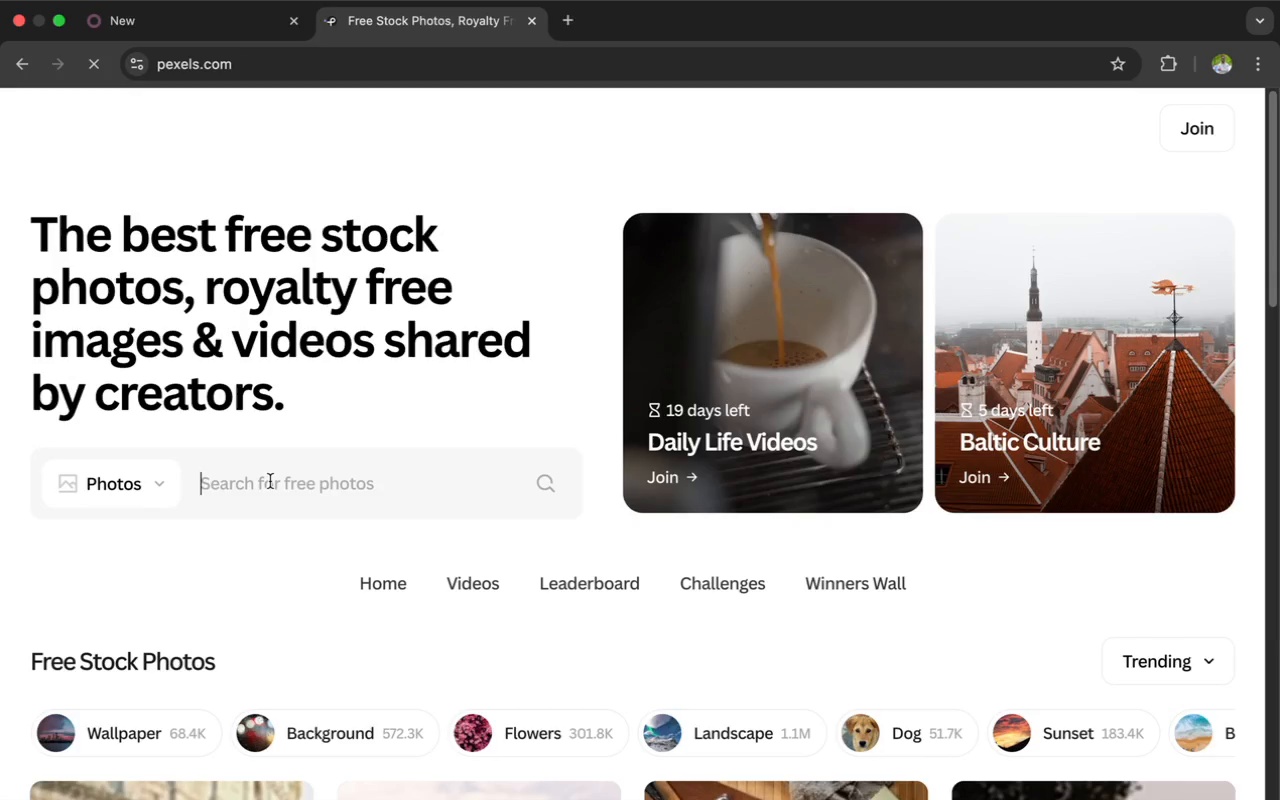 
key(Meta+V)
 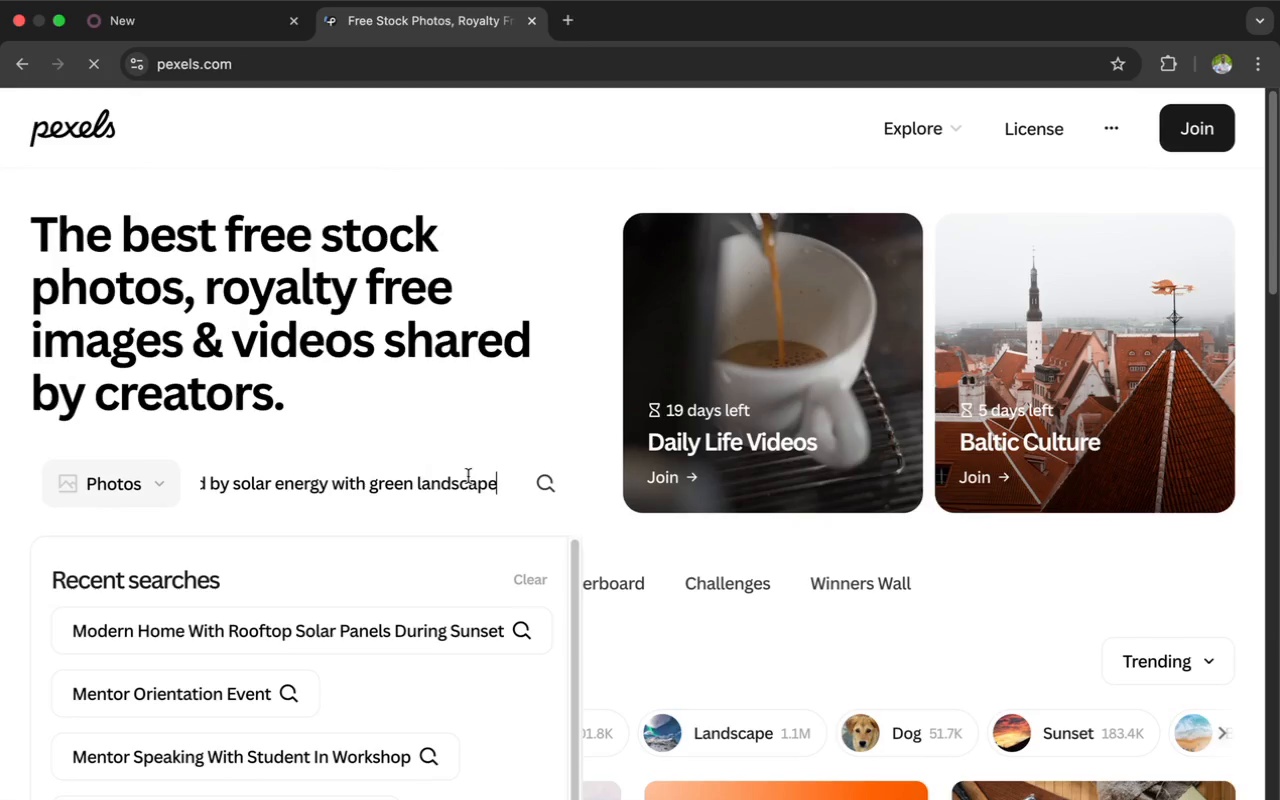 
left_click([547, 489])
 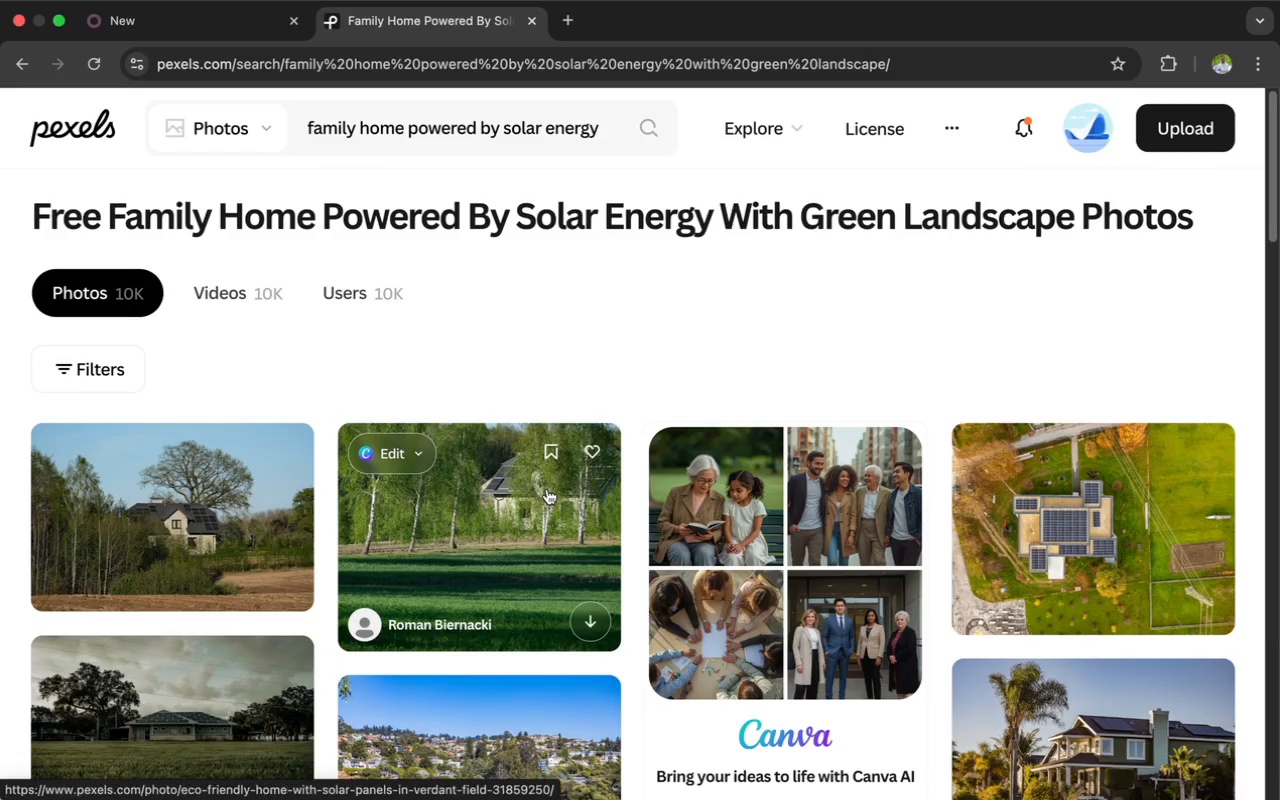 
wait(12.78)
 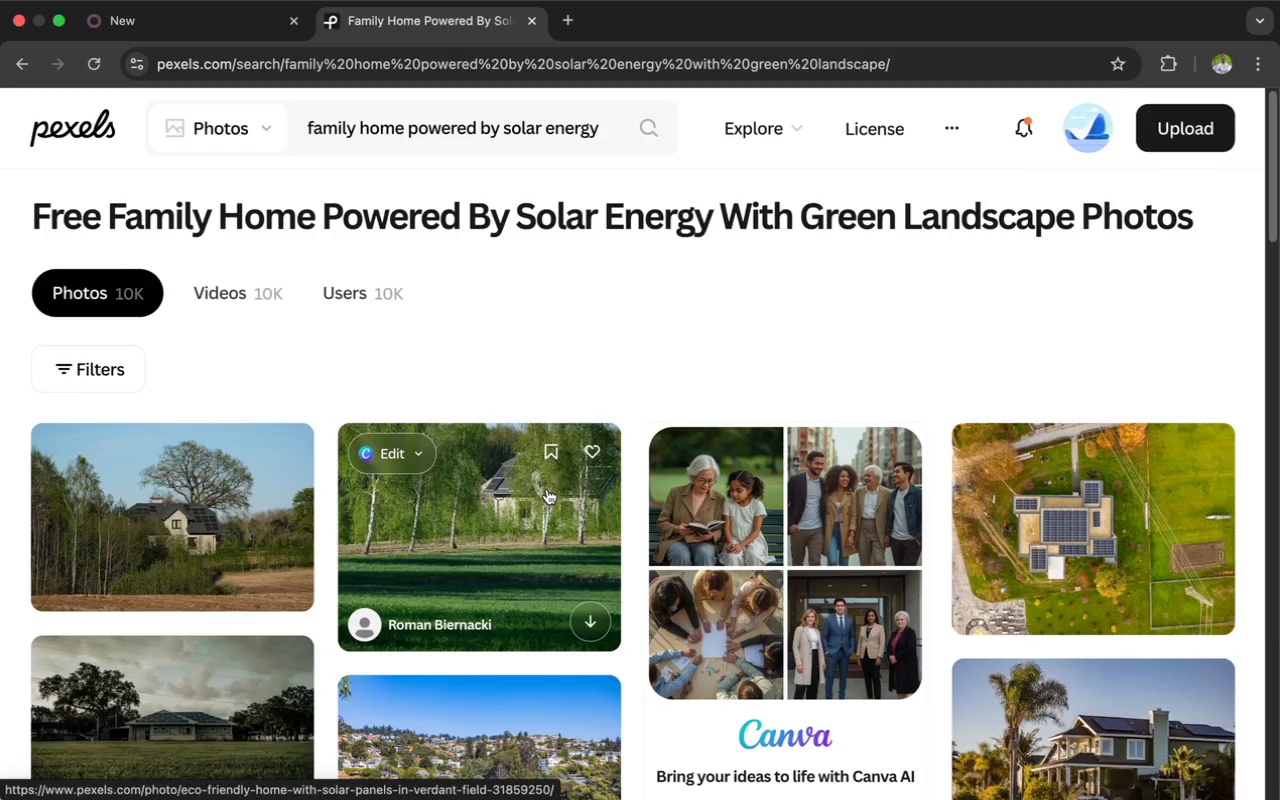 
scroll: coordinate [538, 459], scroll_direction: down, amount: 20.0
 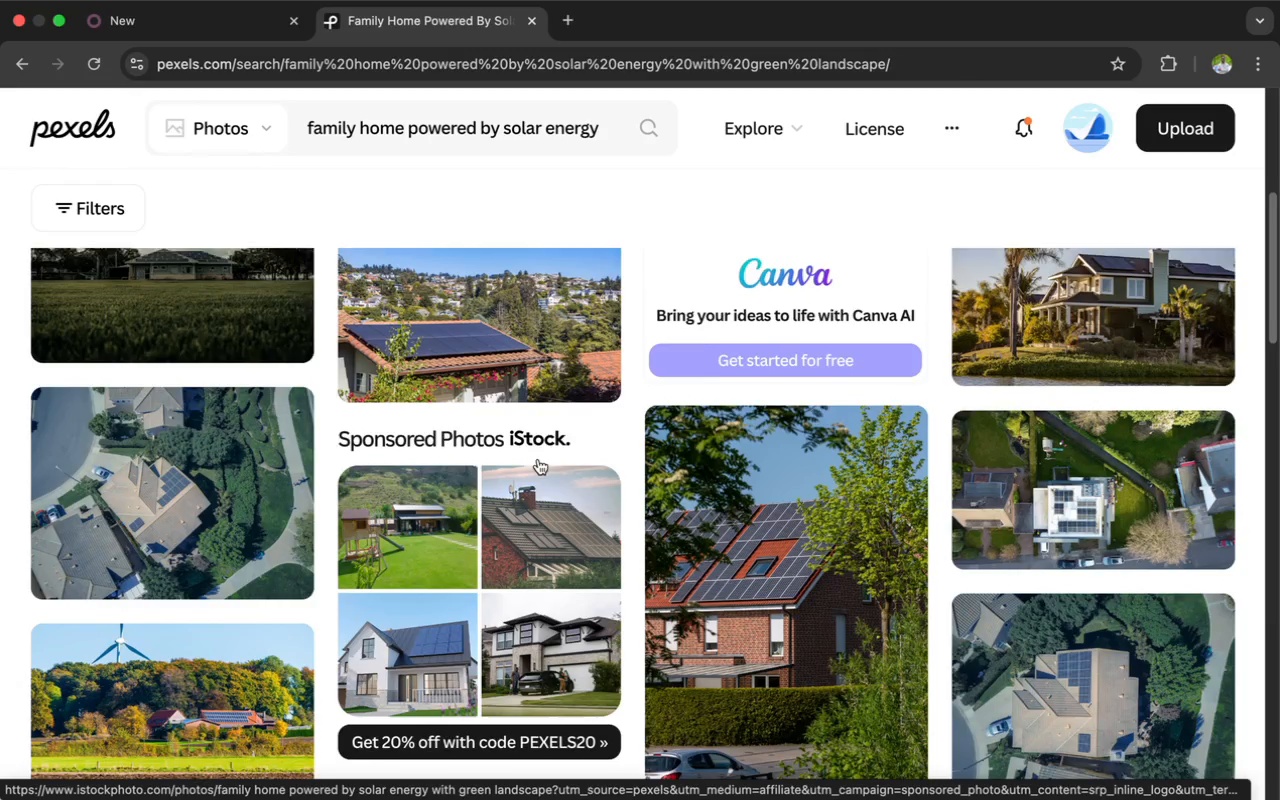 
scroll: coordinate [538, 455], scroll_direction: down, amount: 8.0
 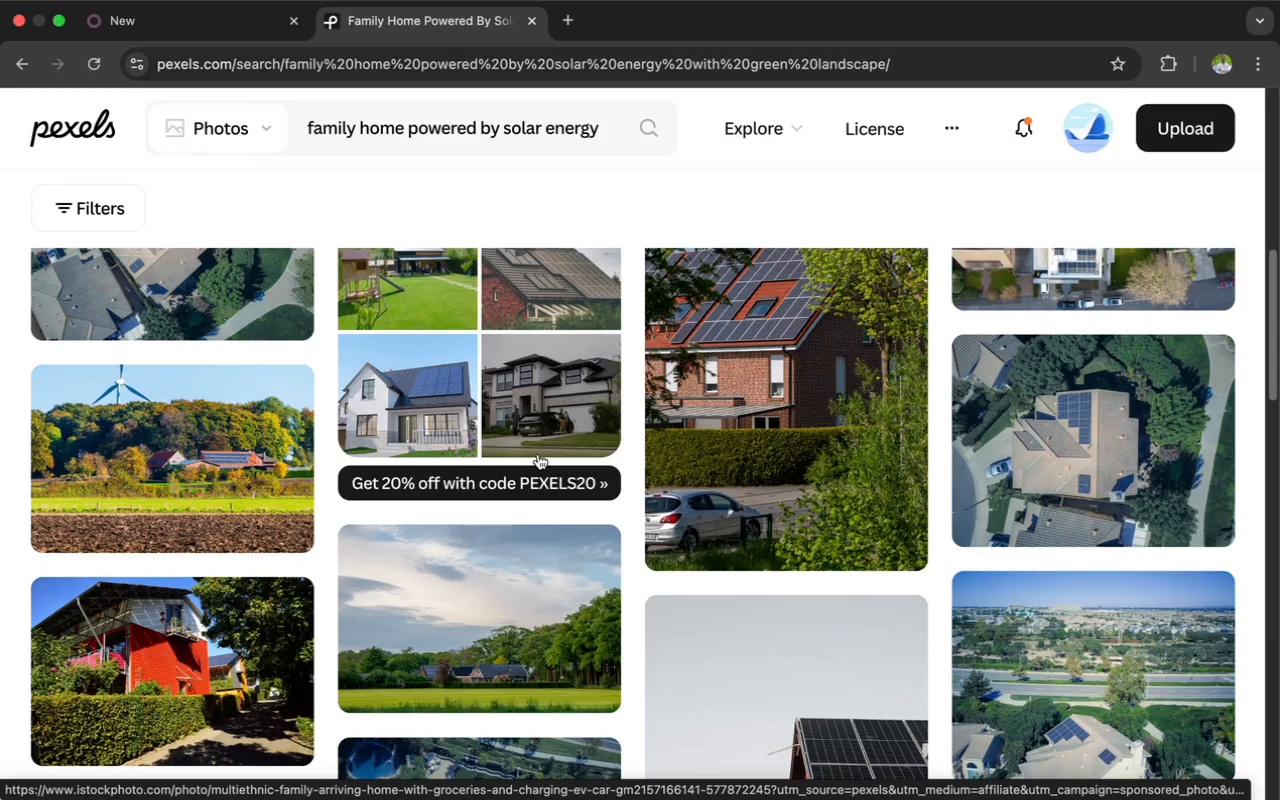 
scroll: coordinate [539, 453], scroll_direction: down, amount: 81.0
 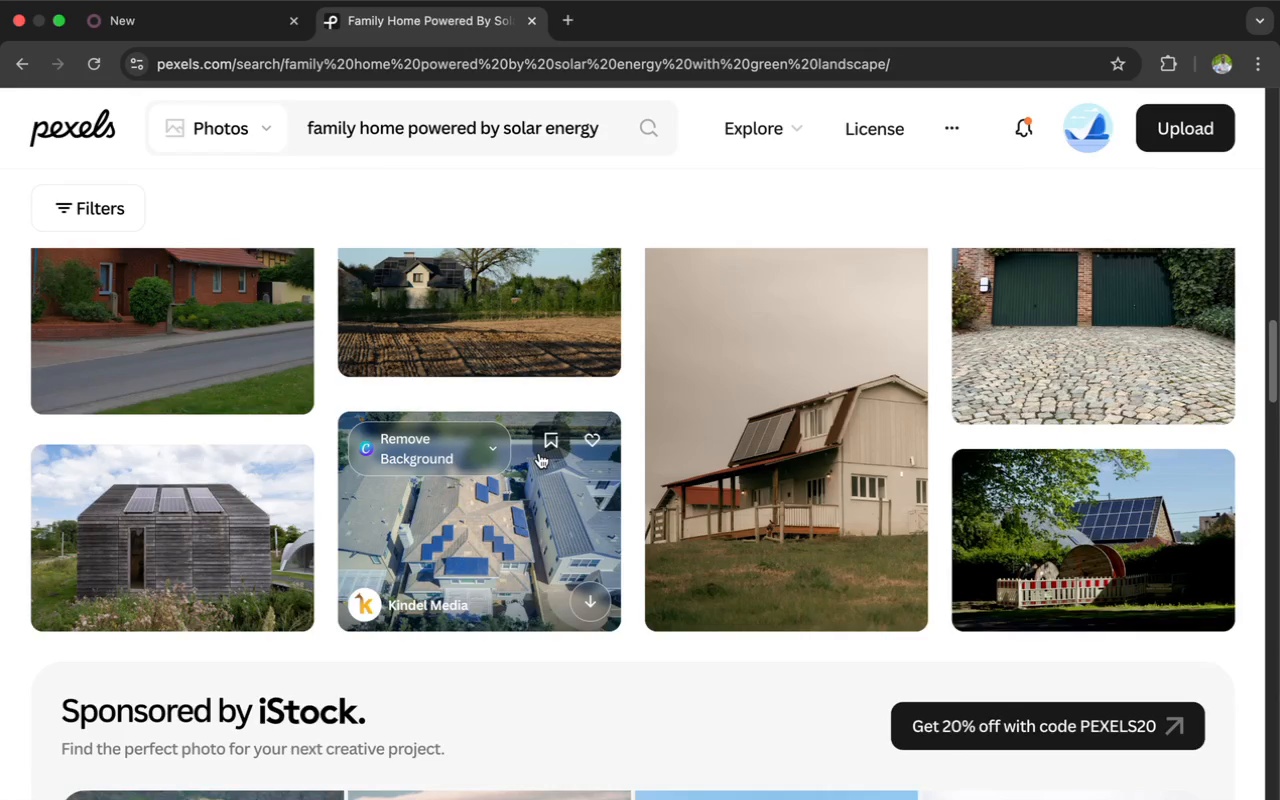 
scroll: coordinate [541, 451], scroll_direction: down, amount: 100.0
 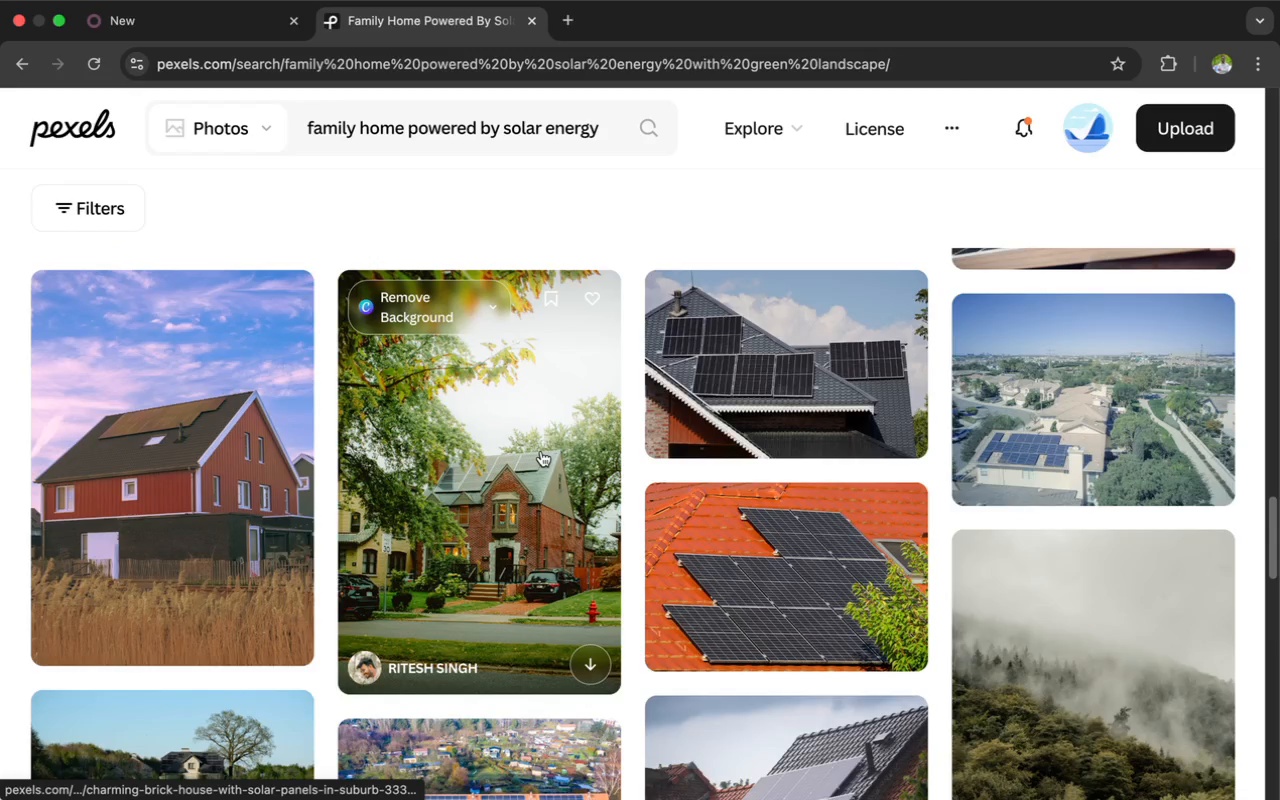 
scroll: coordinate [285, 643], scroll_direction: down, amount: 36.0
 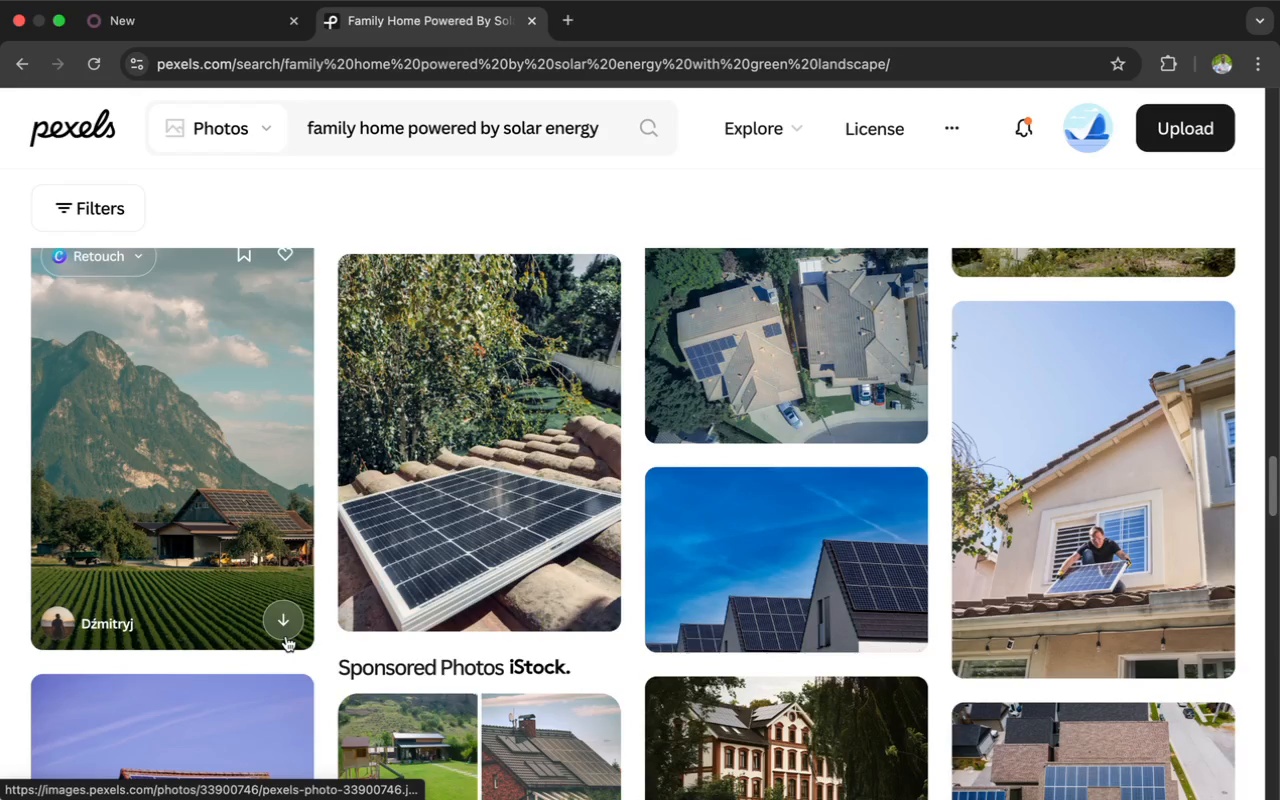 
scroll: coordinate [303, 566], scroll_direction: down, amount: 138.0
 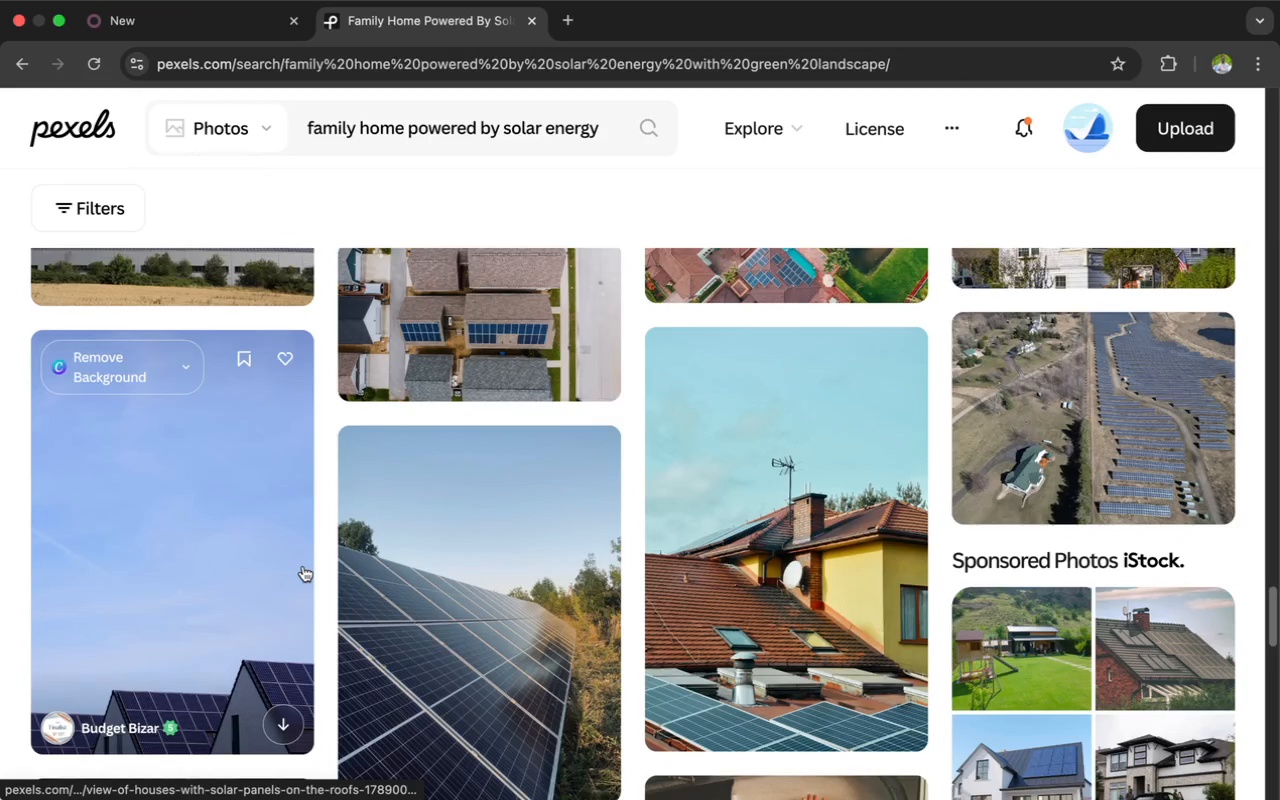 
scroll: coordinate [319, 502], scroll_direction: down, amount: 154.0
 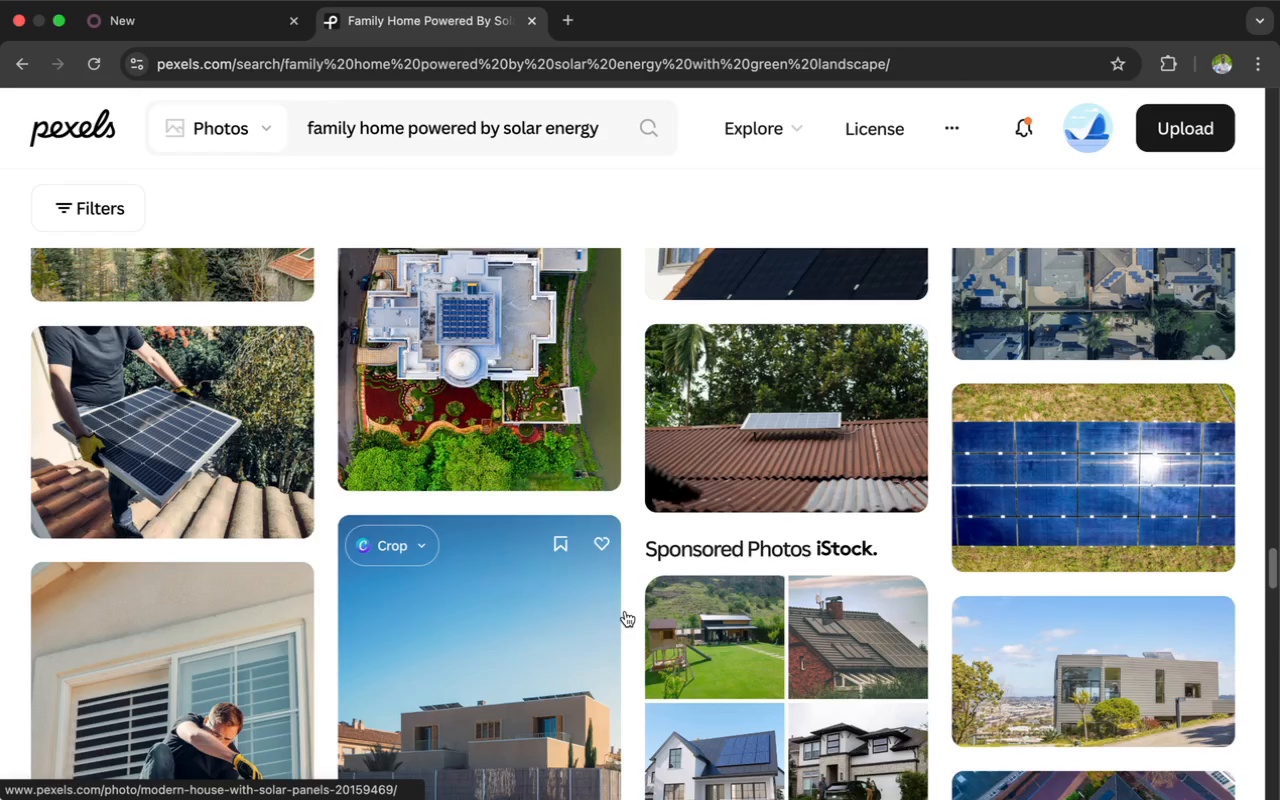 
left_click([695, 613])
 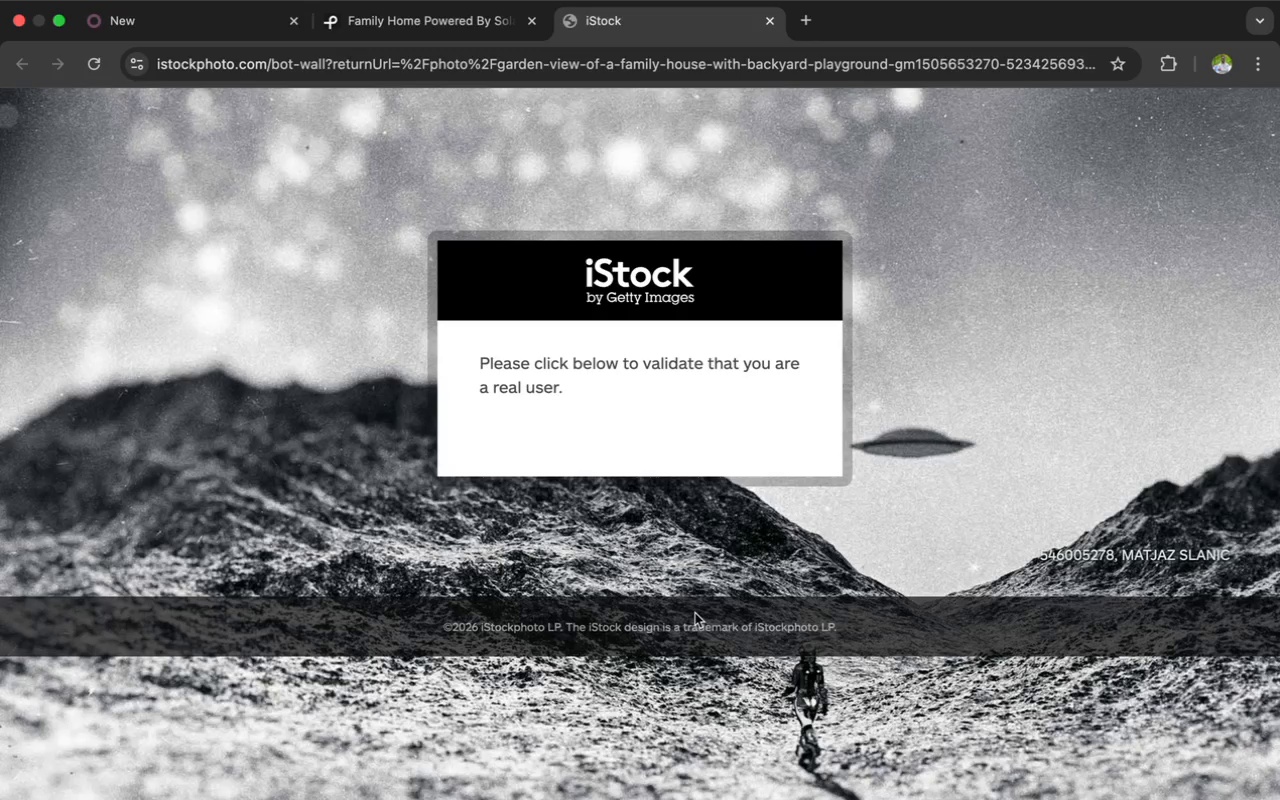 
wait(10.55)
 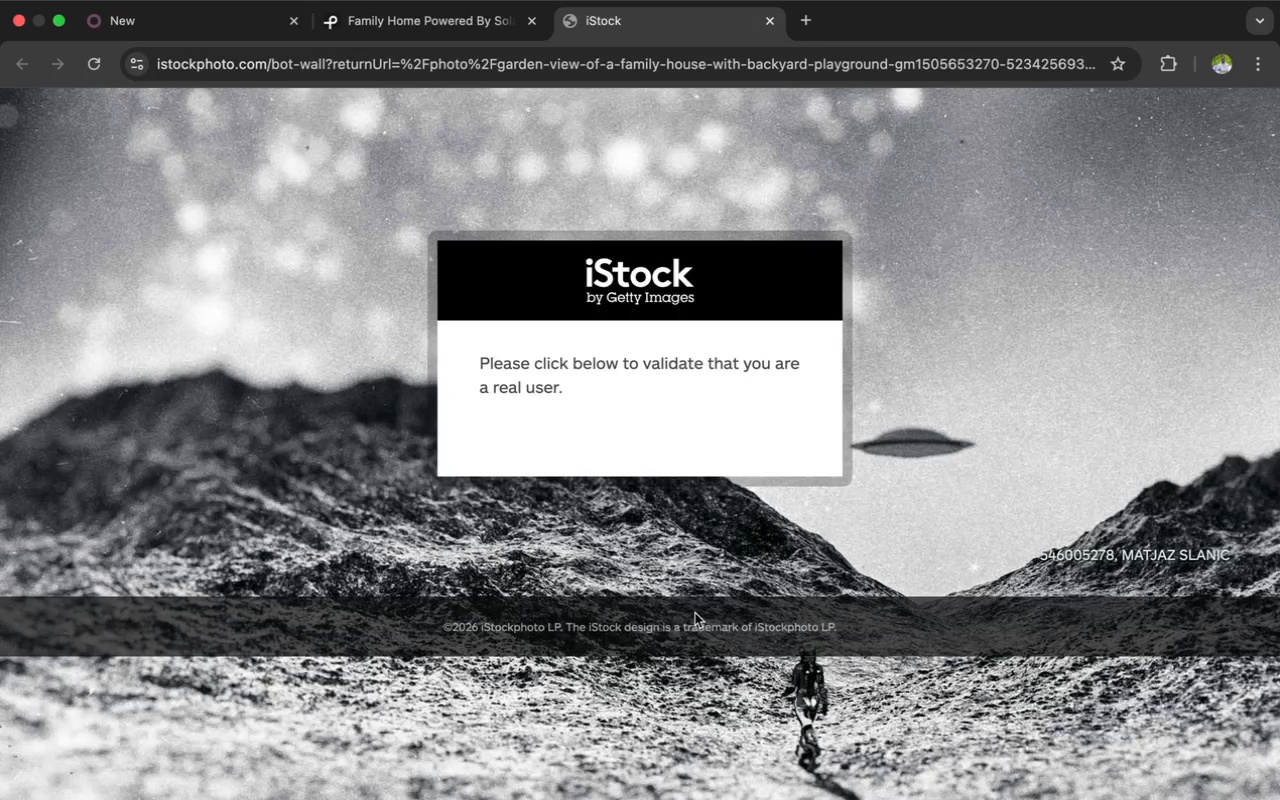 
left_click([516, 484])
 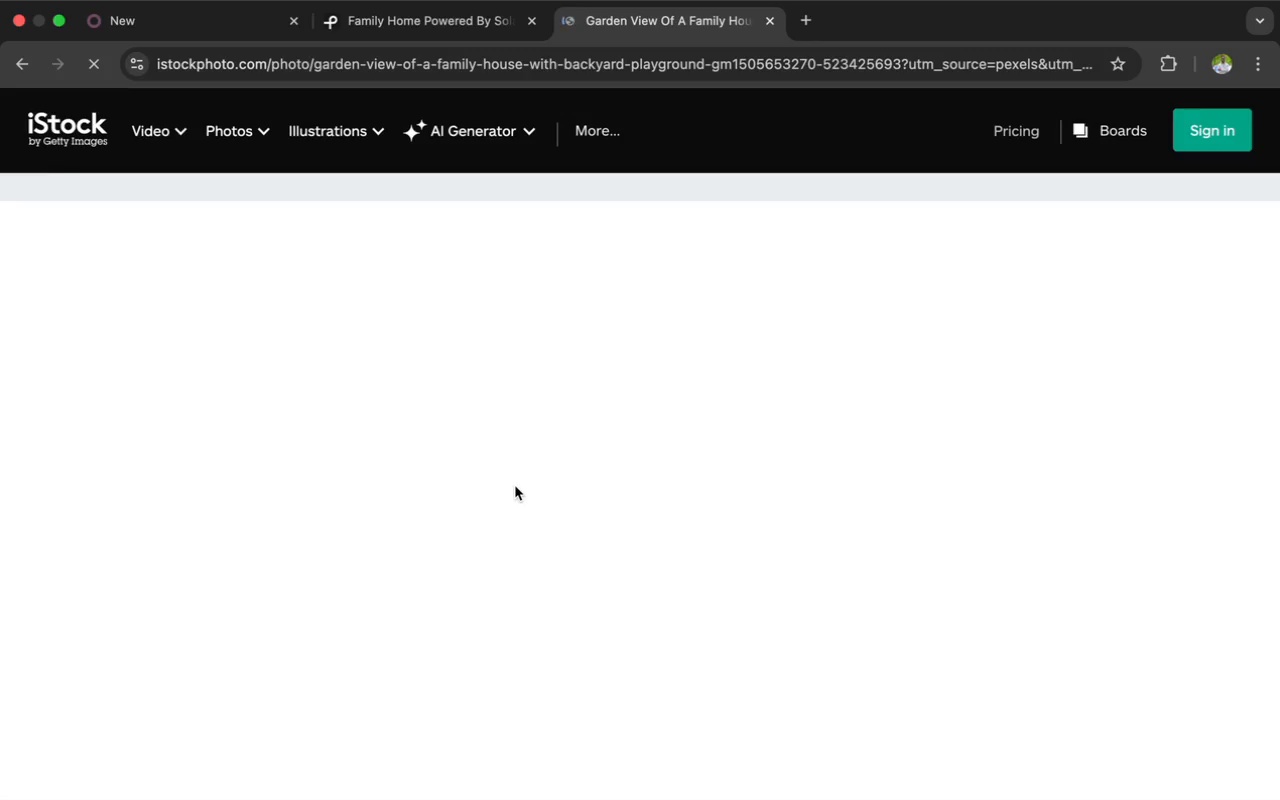 
wait(13.49)
 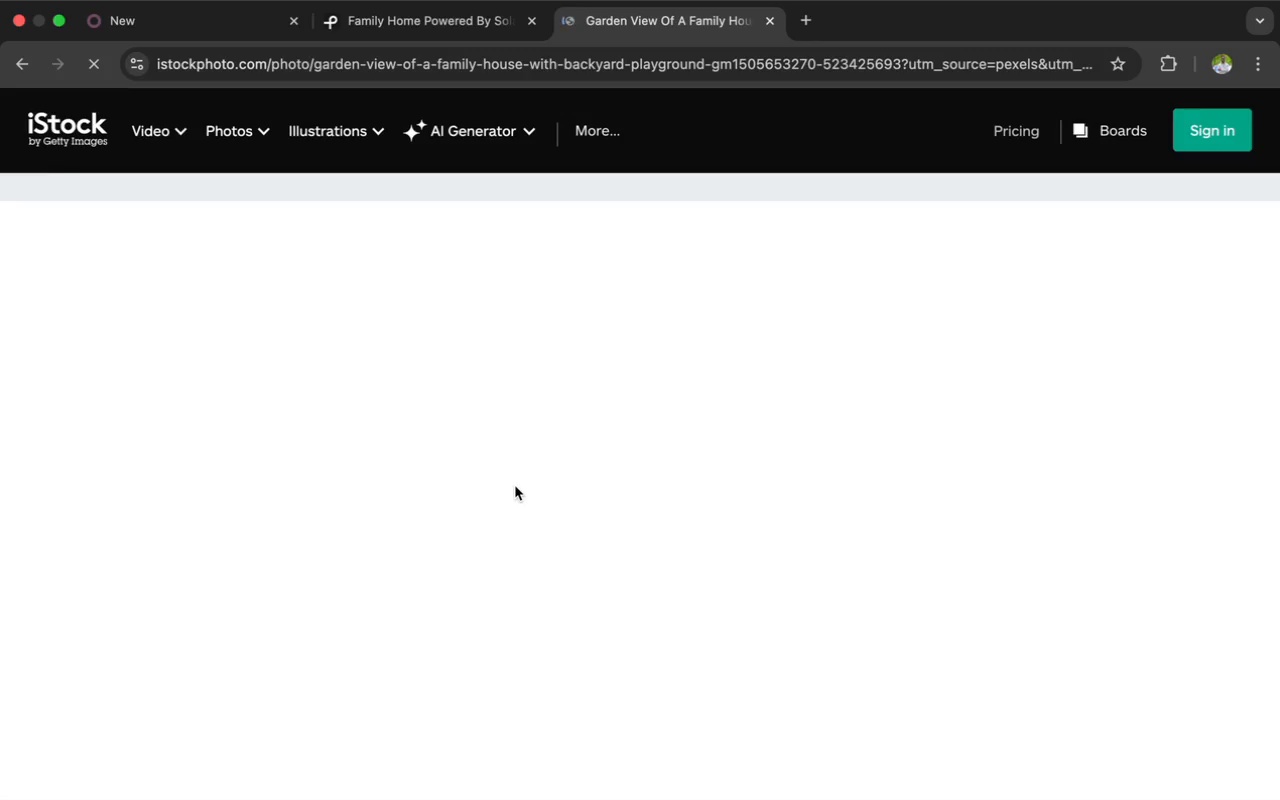 
left_click([369, 27])
 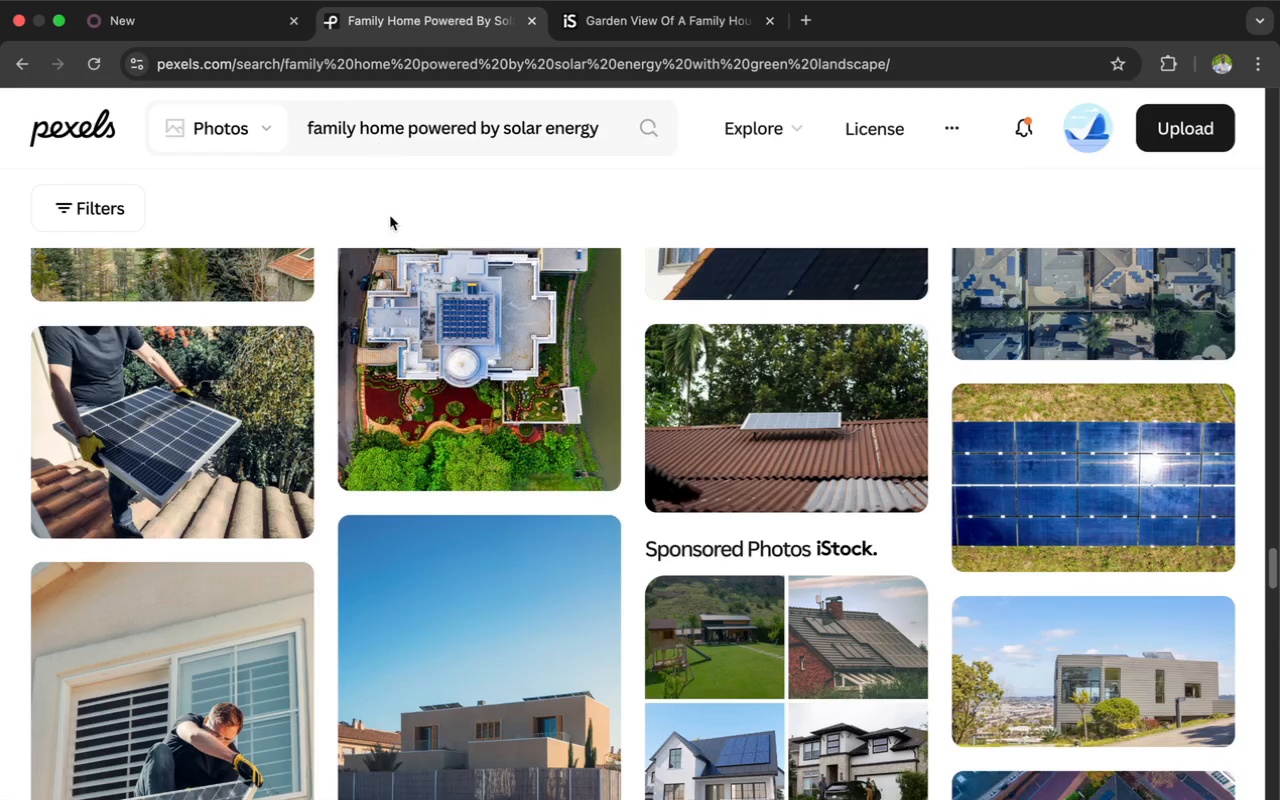 
scroll: coordinate [409, 320], scroll_direction: down, amount: 75.0
 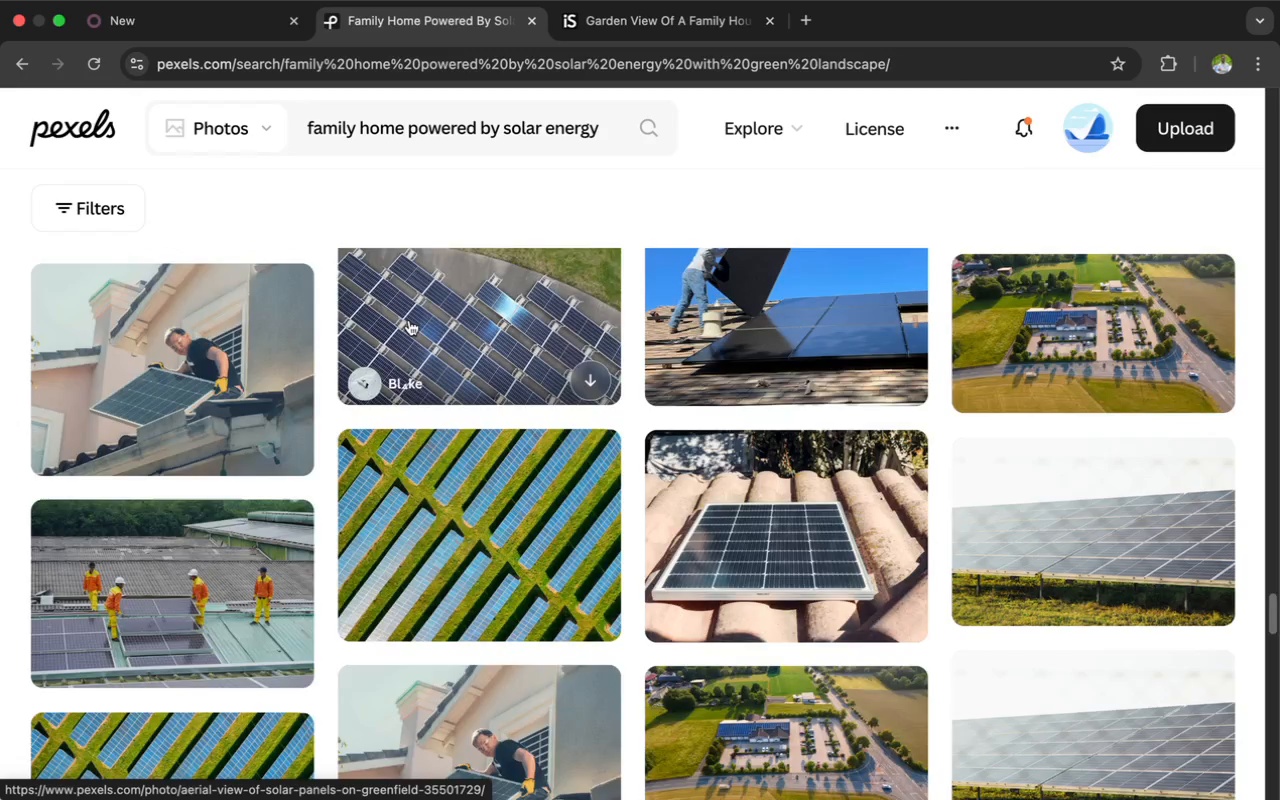 
scroll: coordinate [594, 404], scroll_direction: up, amount: 664.0
 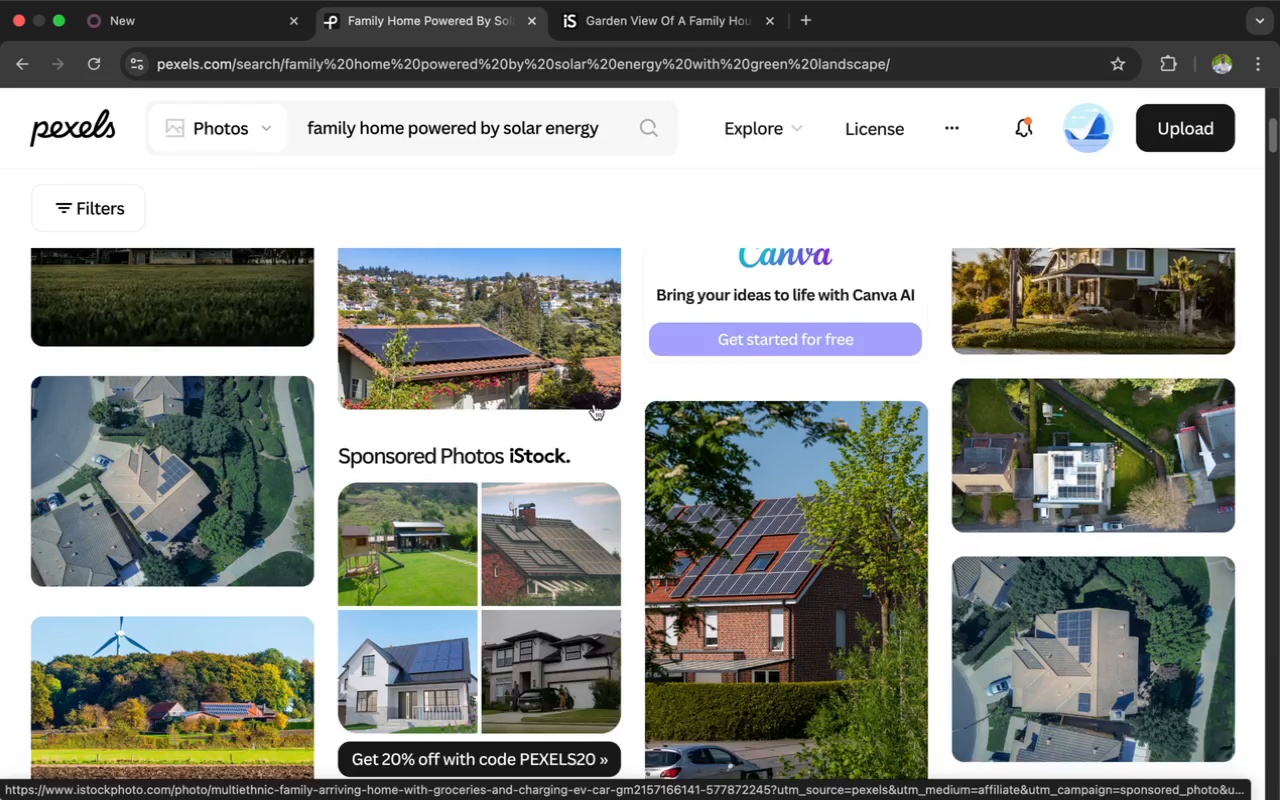 
scroll: coordinate [594, 400], scroll_direction: up, amount: 31.0
 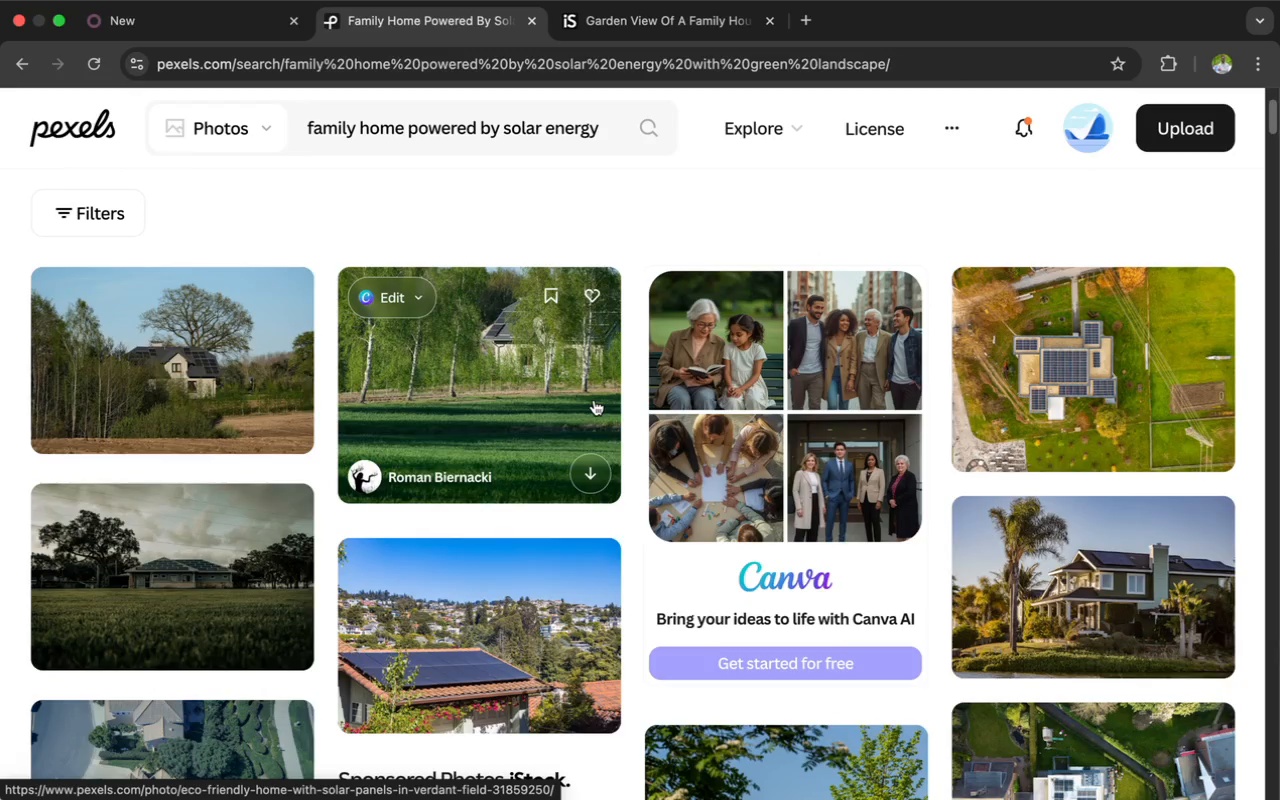 
scroll: coordinate [594, 400], scroll_direction: down, amount: 71.0
 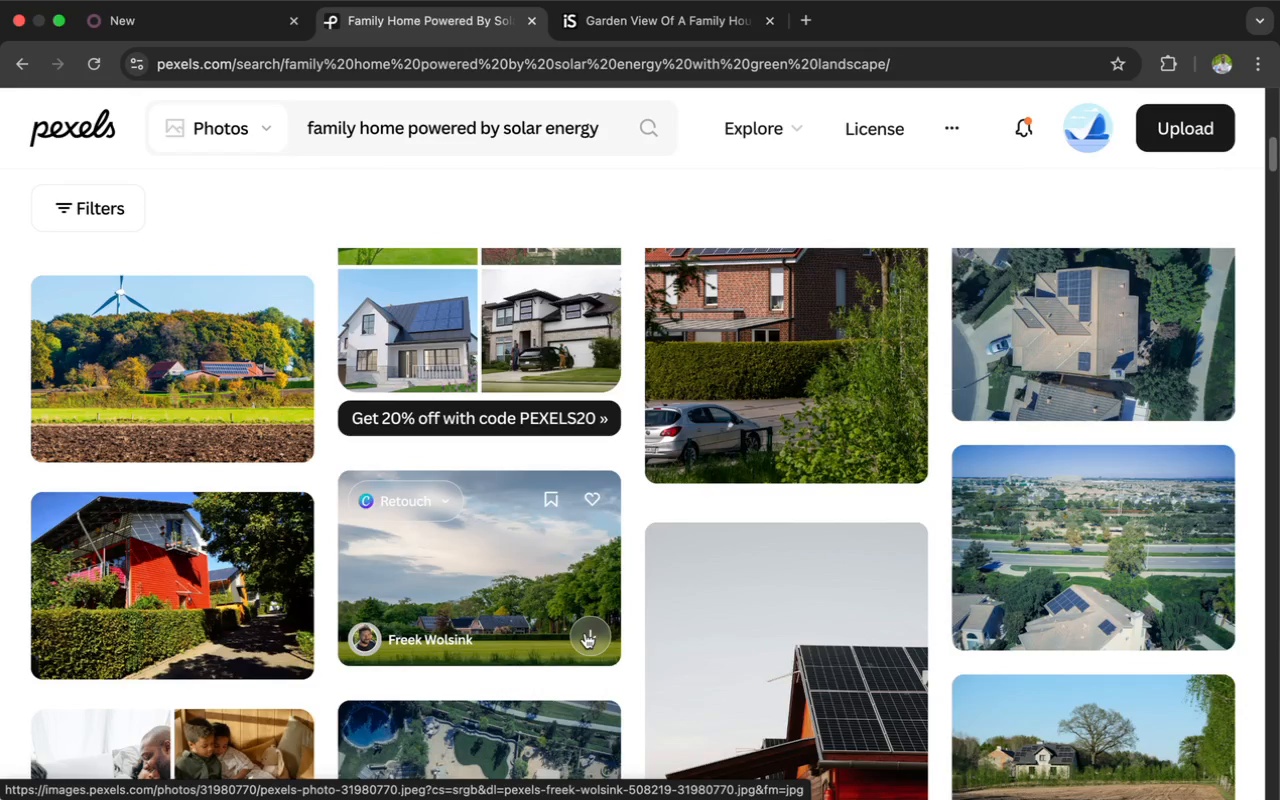 
left_click([585, 633])
 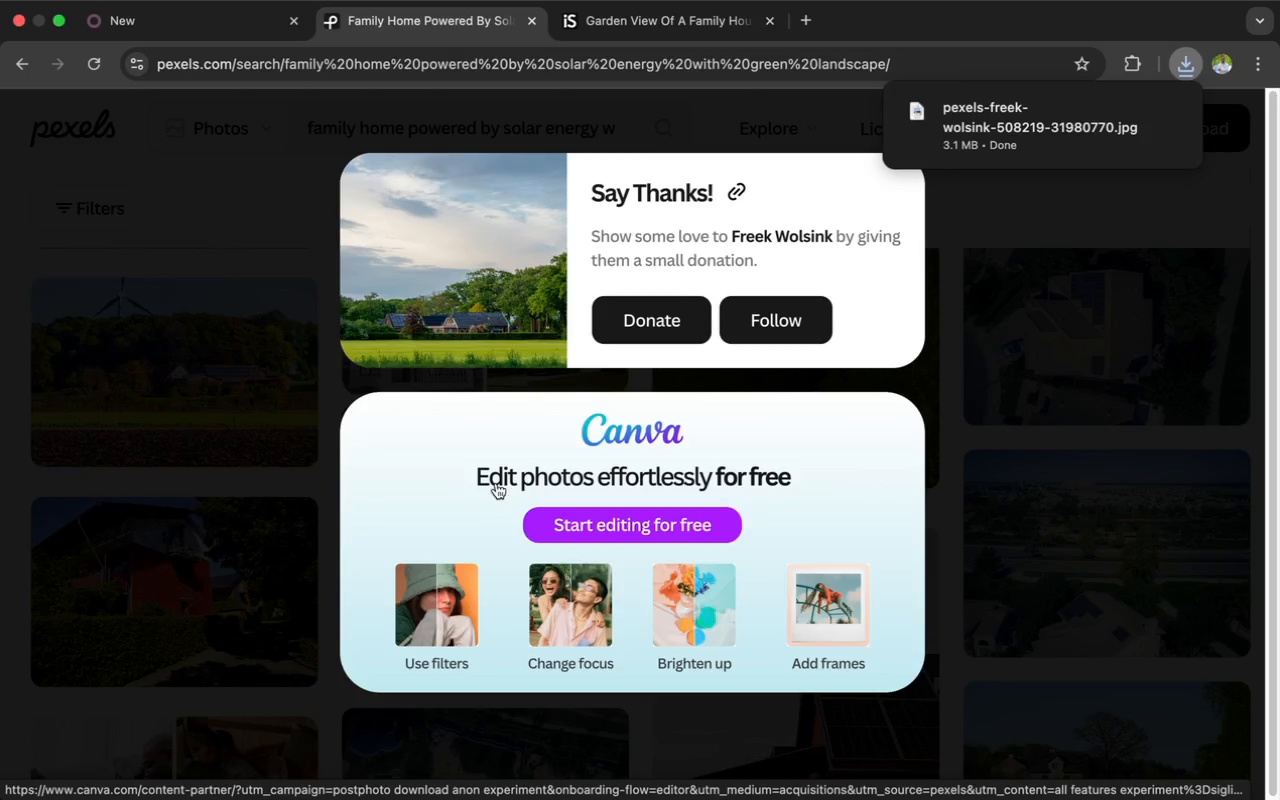 
wait(7.11)
 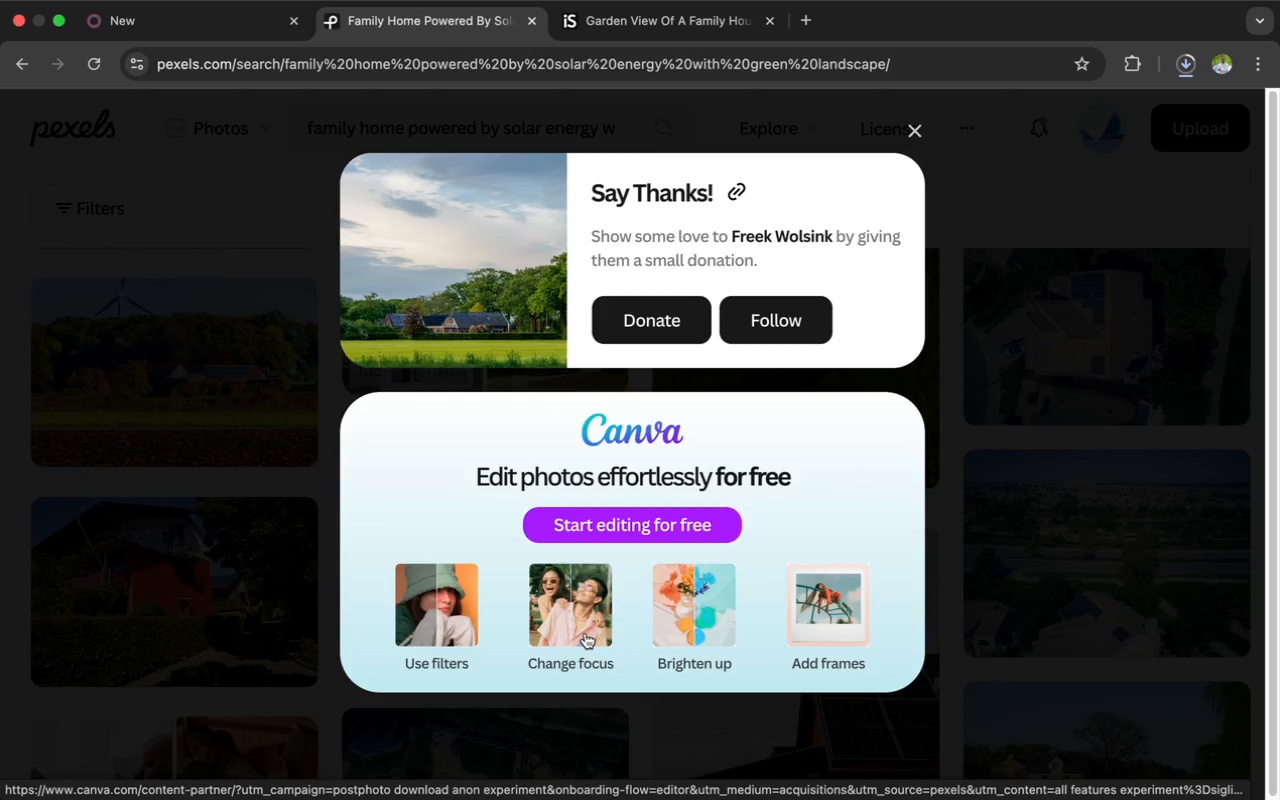 
left_click([229, 33])
 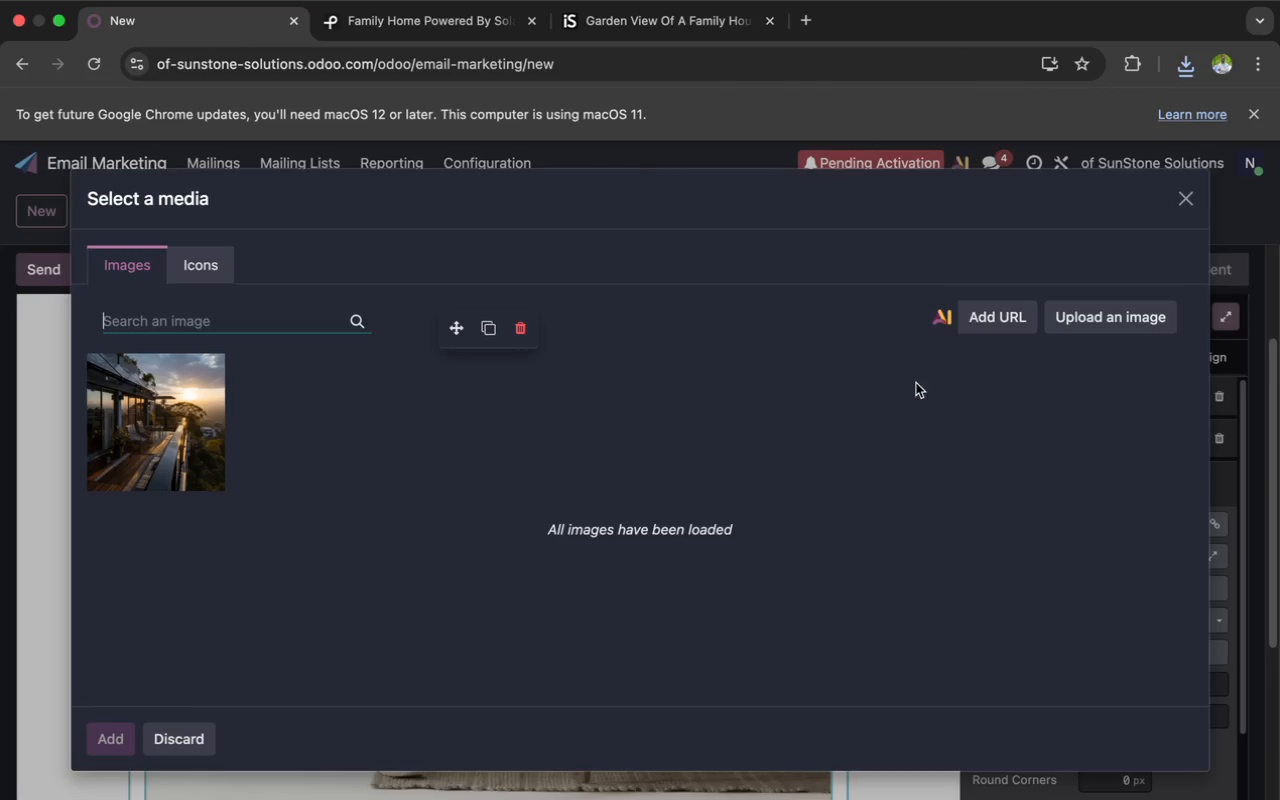 
left_click([1107, 326])
 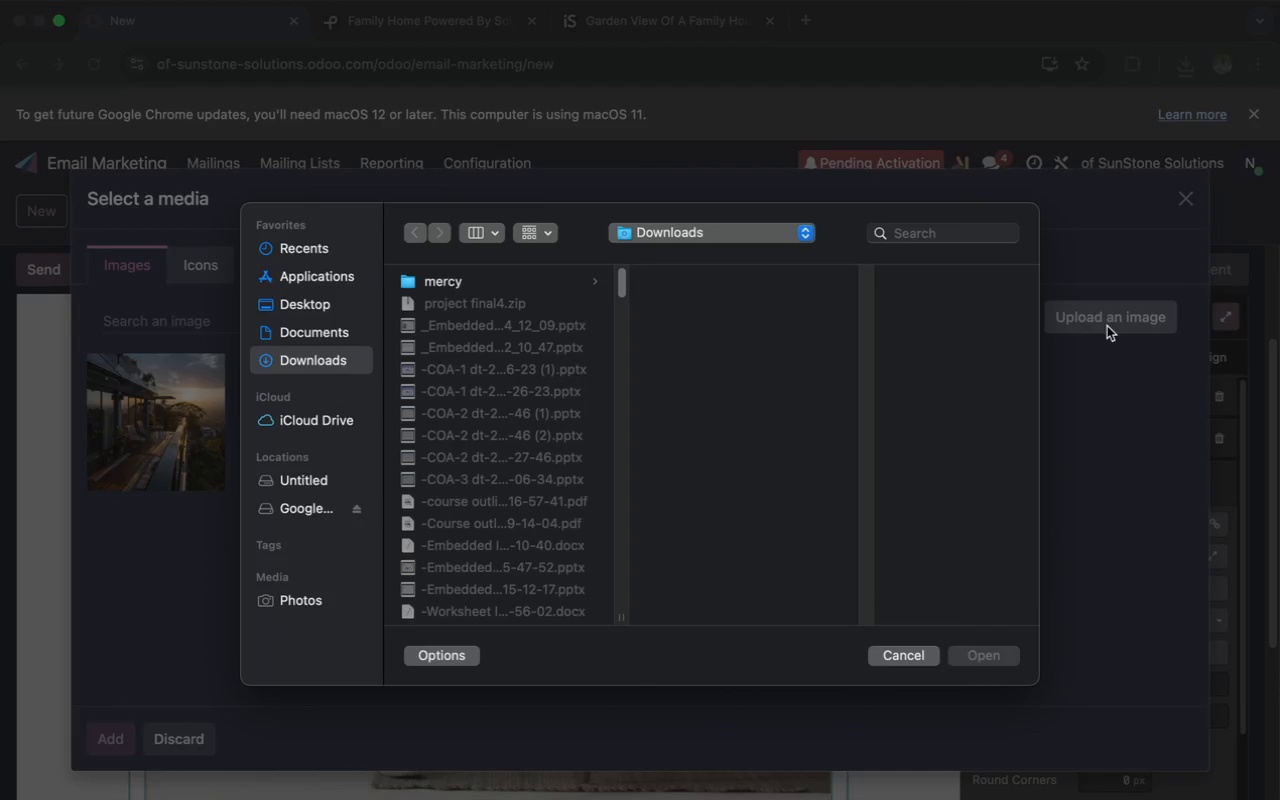 
key(P)
 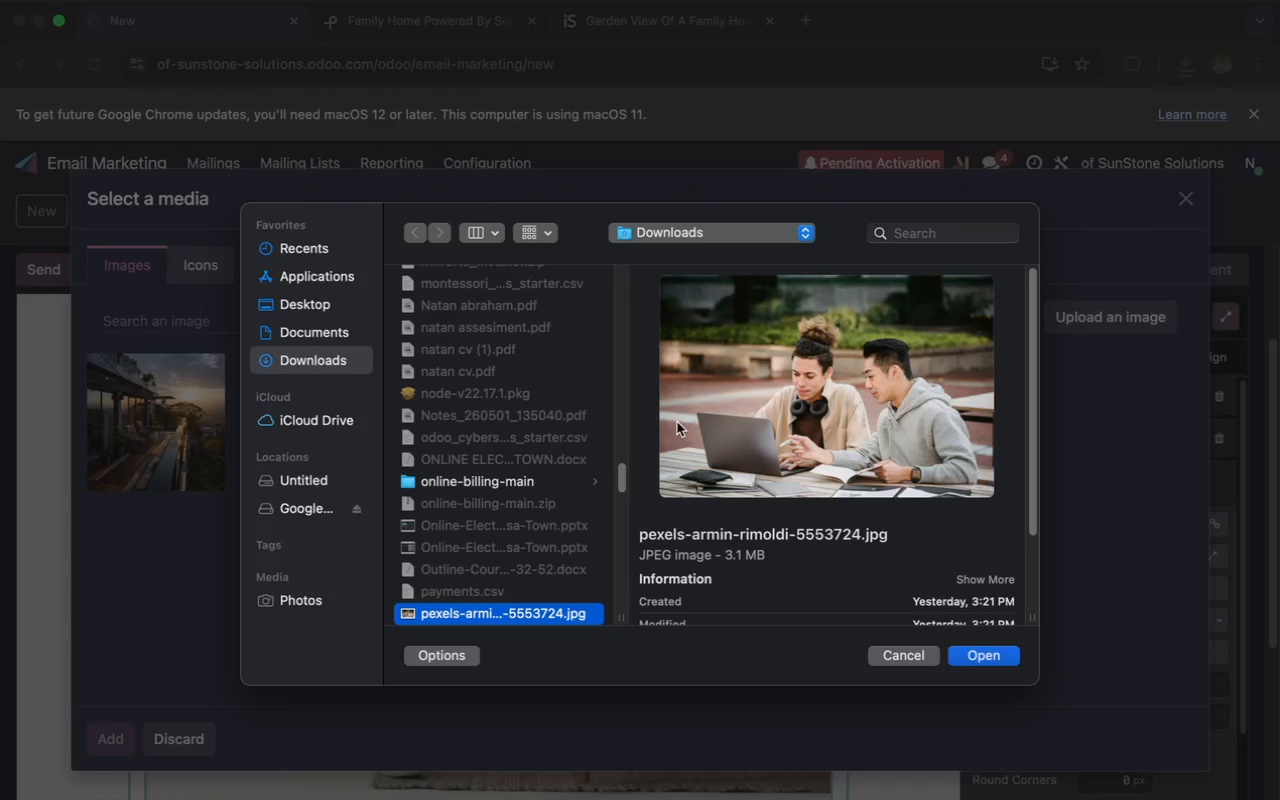 
scroll: coordinate [515, 522], scroll_direction: down, amount: 11.0
 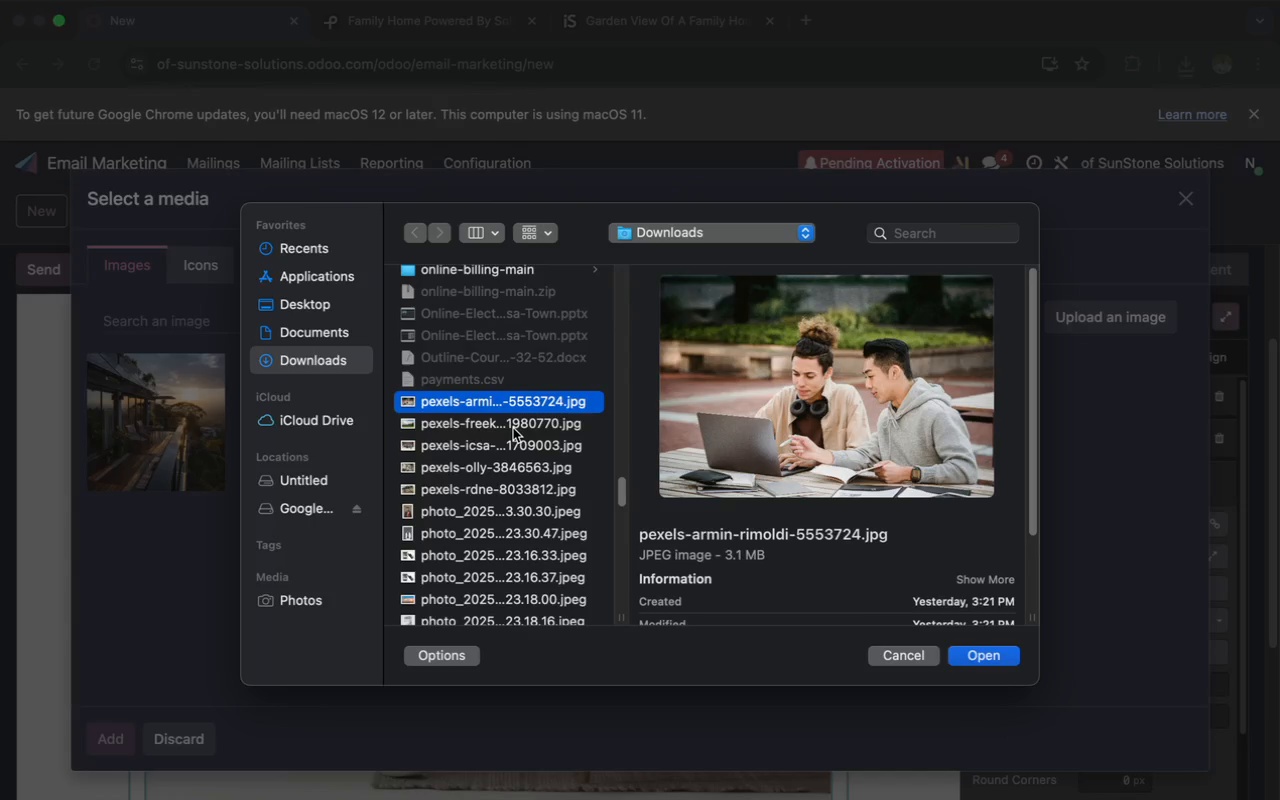 
left_click([514, 426])
 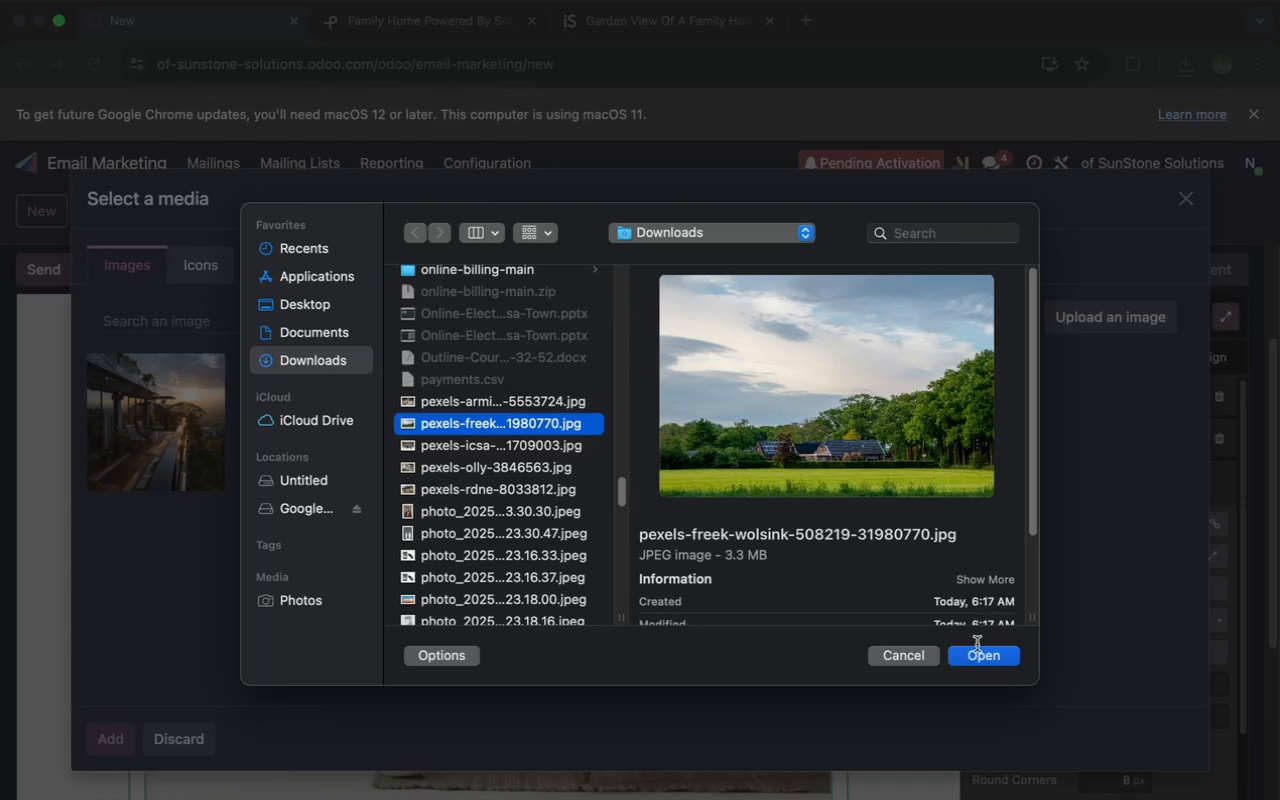 
left_click([981, 656])
 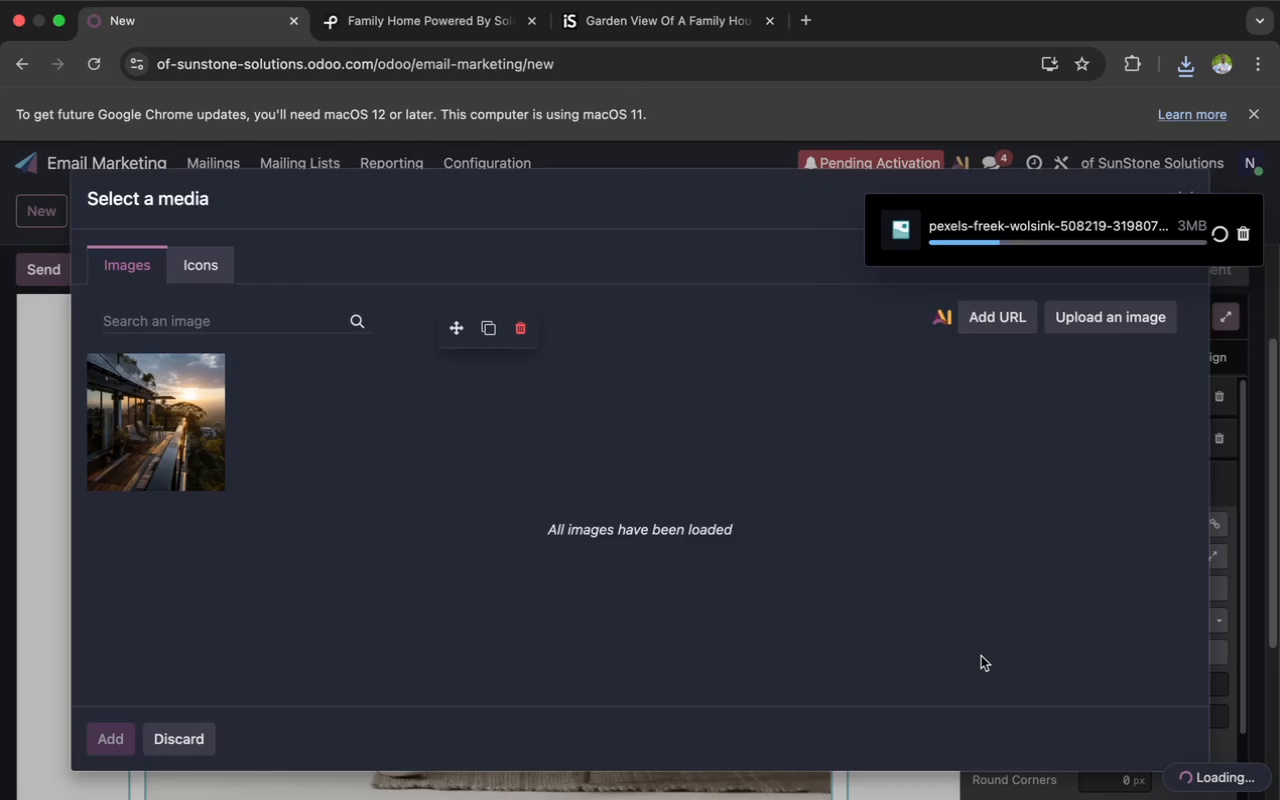 
wait(9.04)
 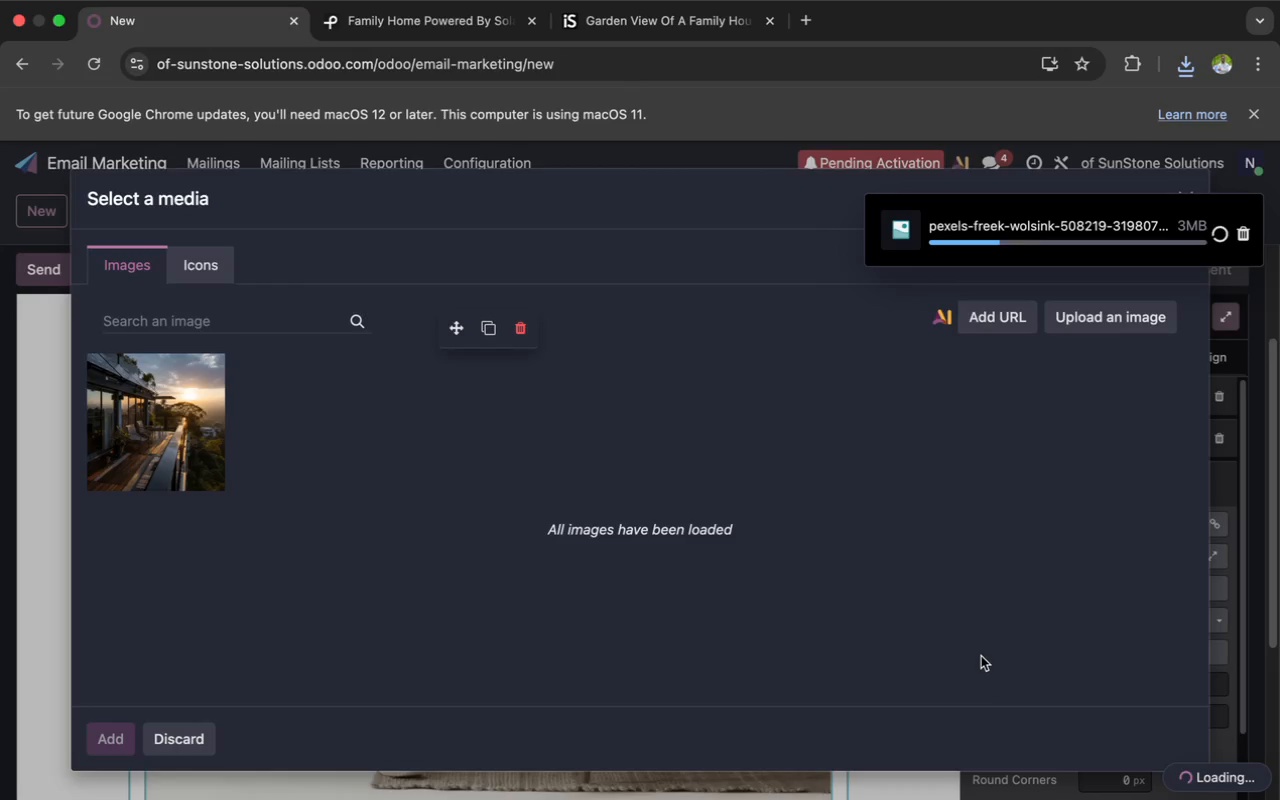 
mouse_move([980, 701])
 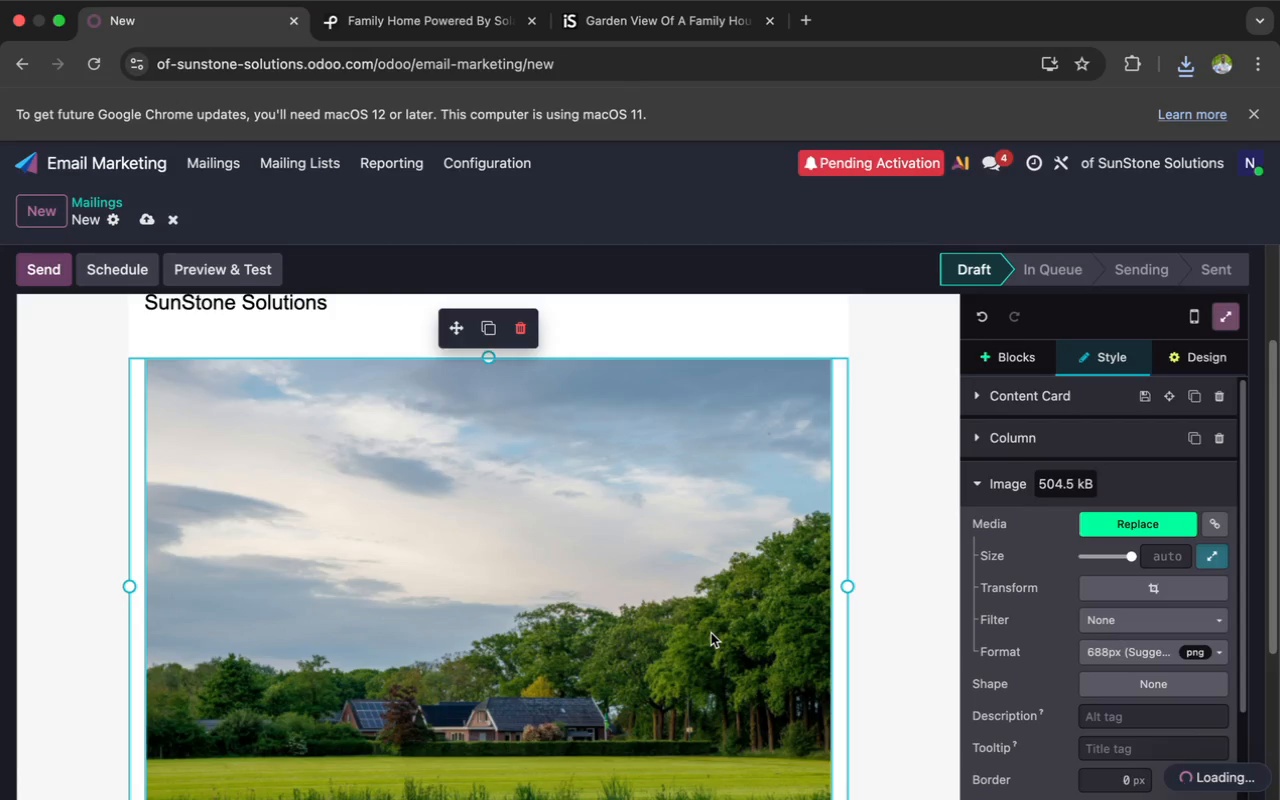 
wait(8.02)
 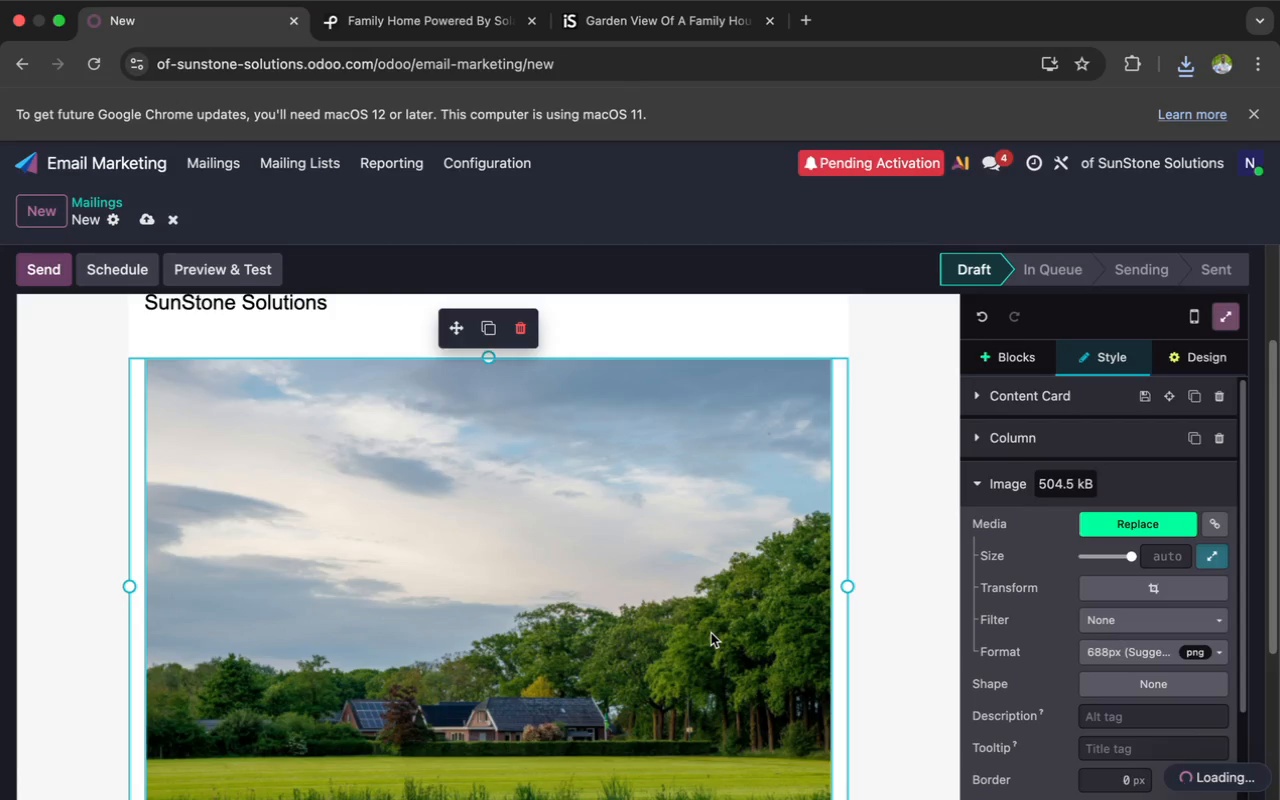 
left_click([1151, 580])
 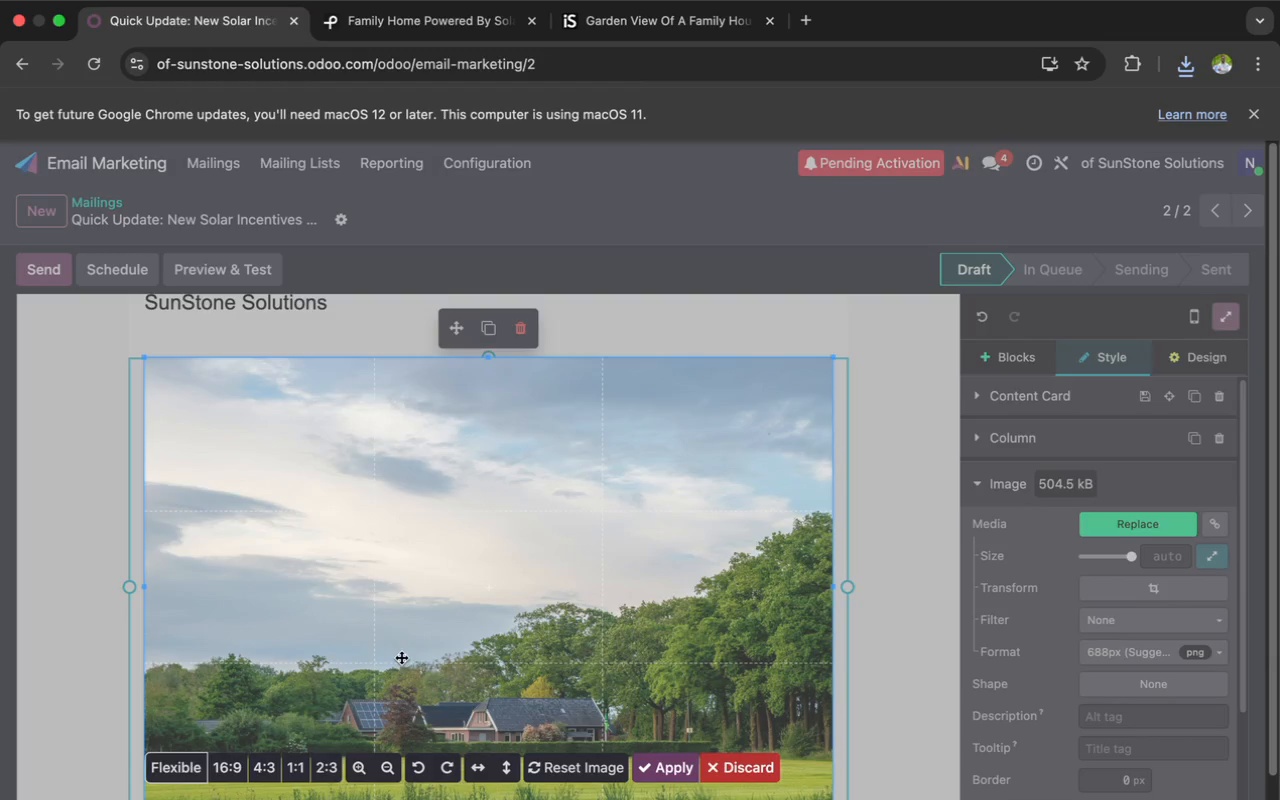 
left_click([227, 769])
 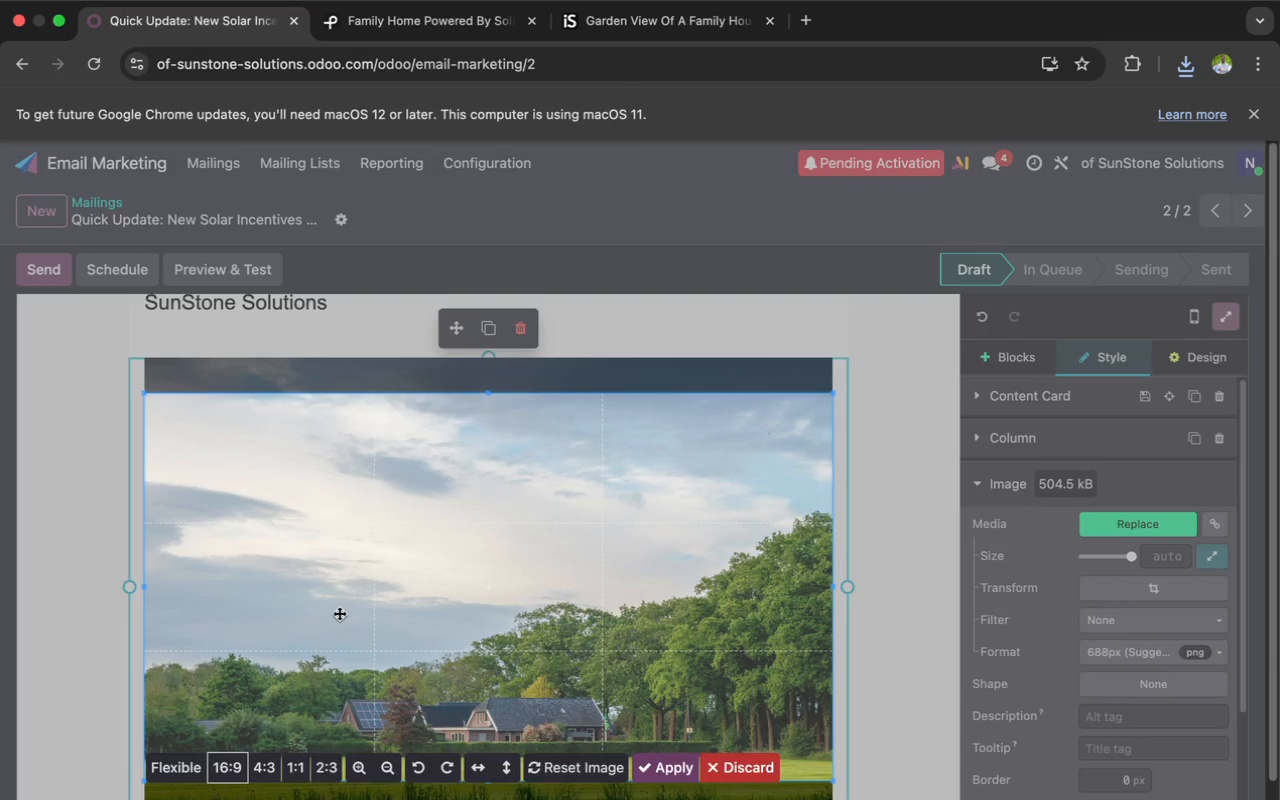 
left_click_drag(start_coordinate=[351, 585], to_coordinate=[354, 644])
 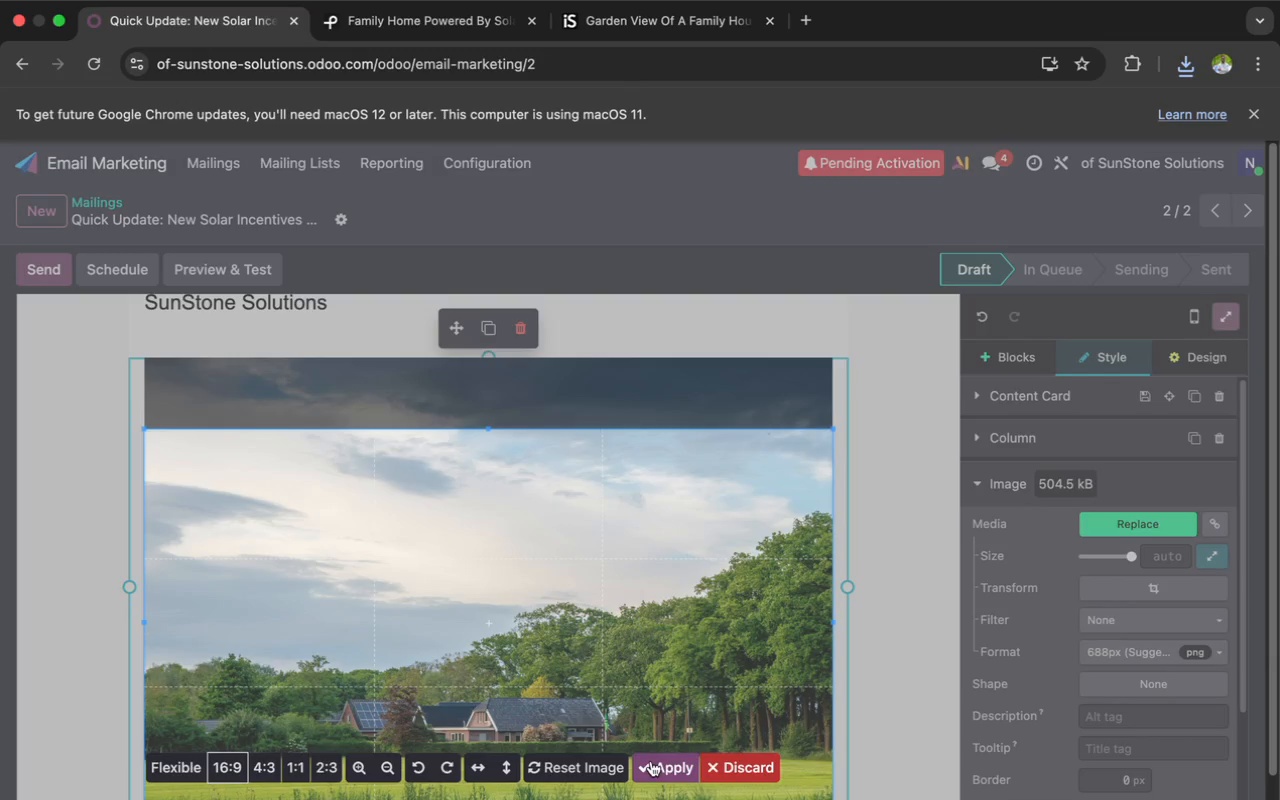 
left_click([656, 767])
 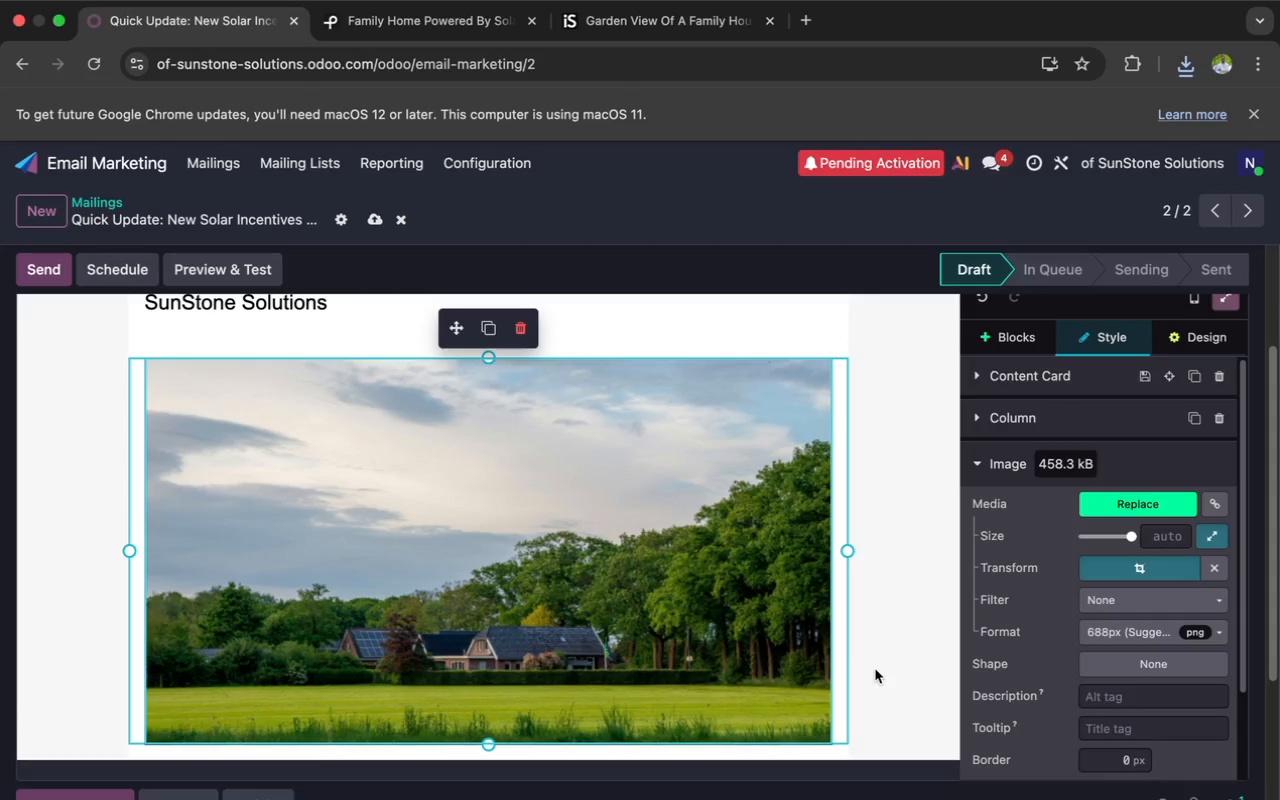 
wait(6.84)
 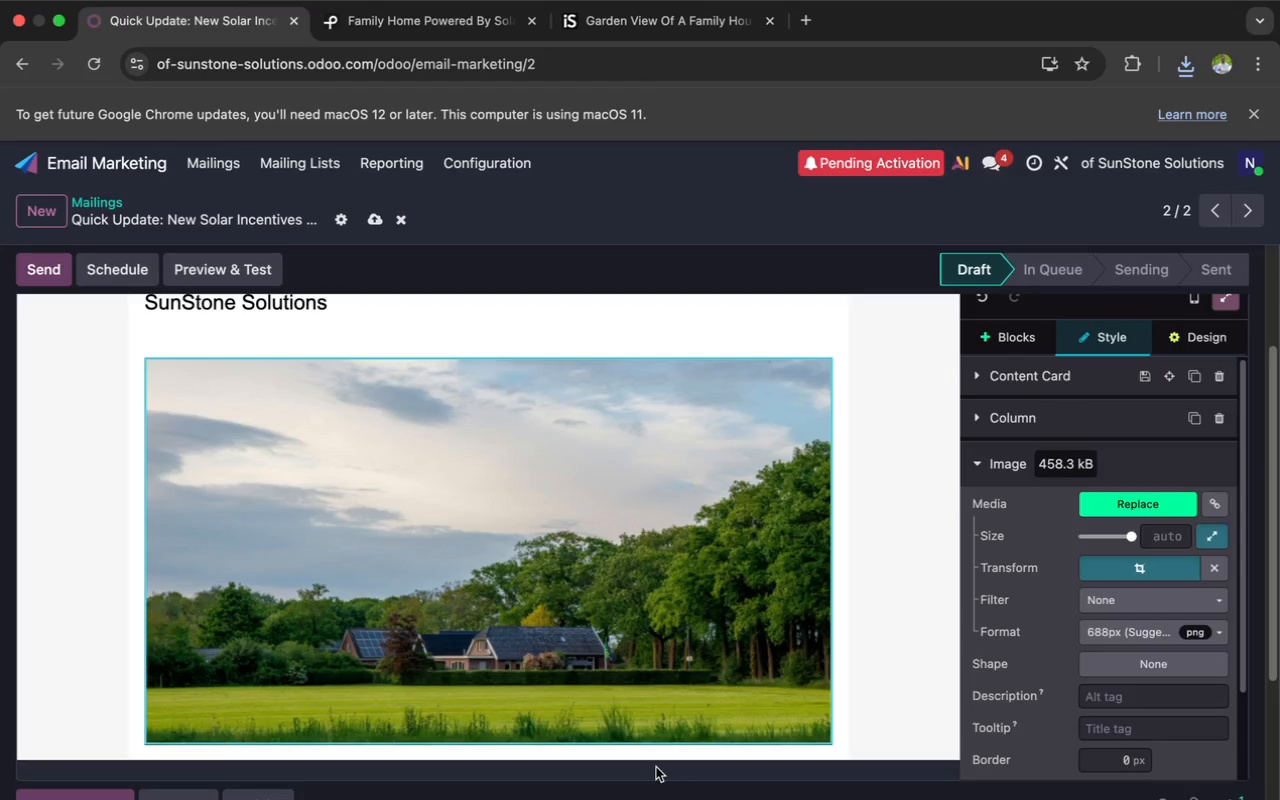 
scroll: coordinate [905, 618], scroll_direction: down, amount: 6.0
 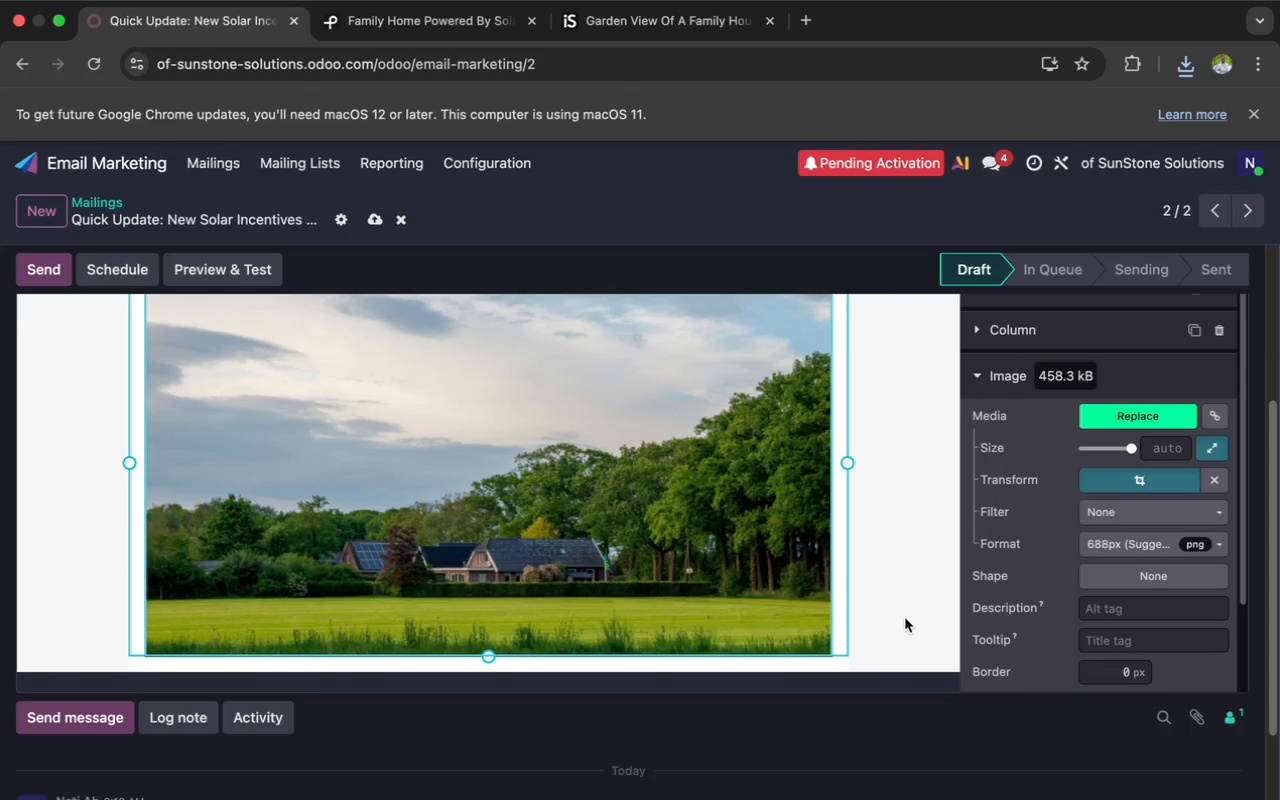 
scroll: coordinate [905, 618], scroll_direction: up, amount: 15.0
 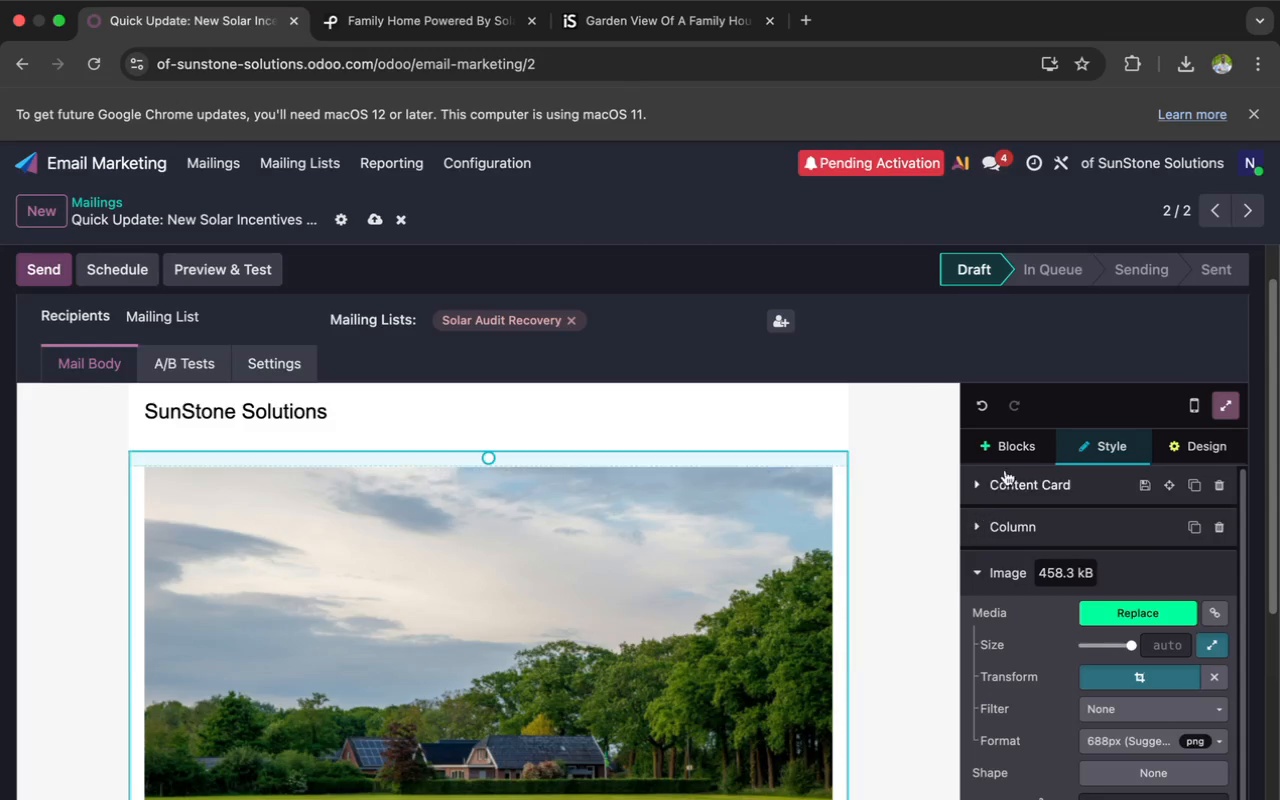 
left_click([1020, 448])
 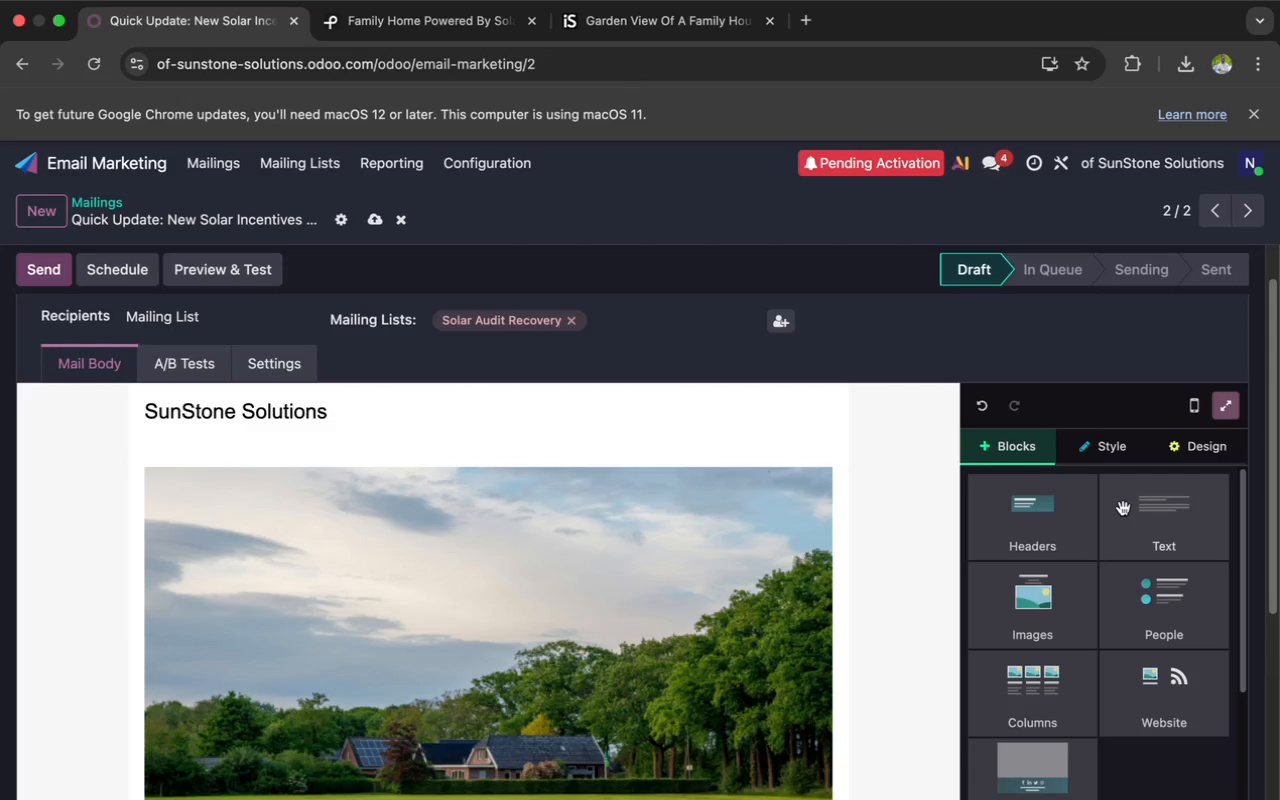 
left_click([1148, 523])
 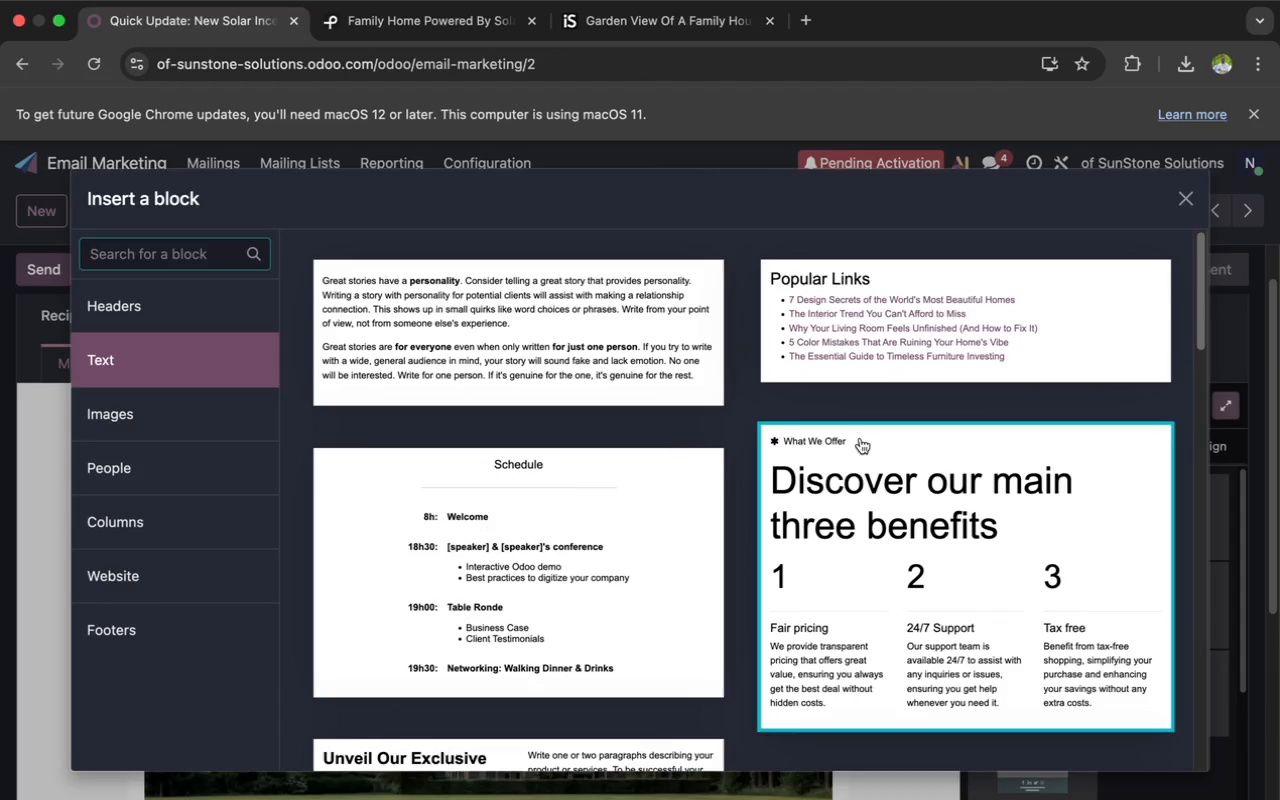 
left_click([602, 307])
 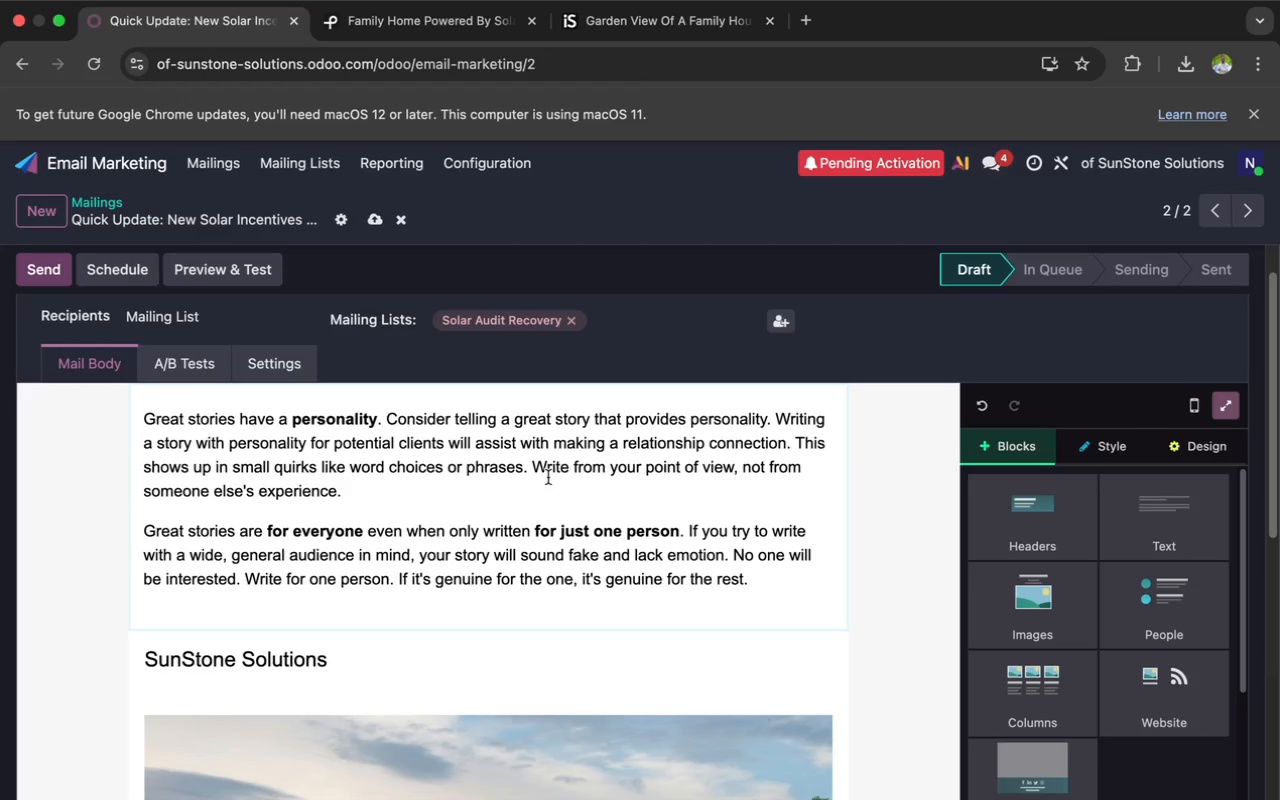 
left_click([555, 519])
 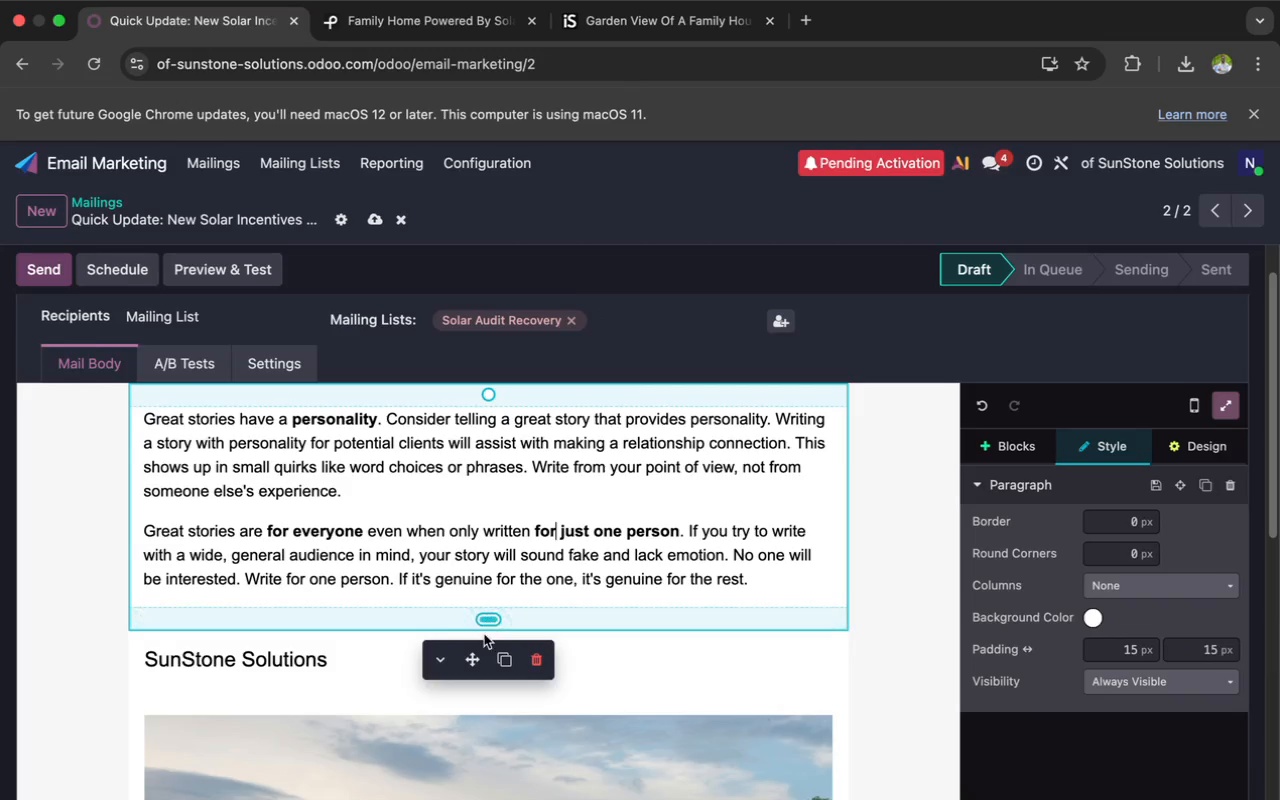 
left_click_drag(start_coordinate=[474, 649], to_coordinate=[487, 799])
 